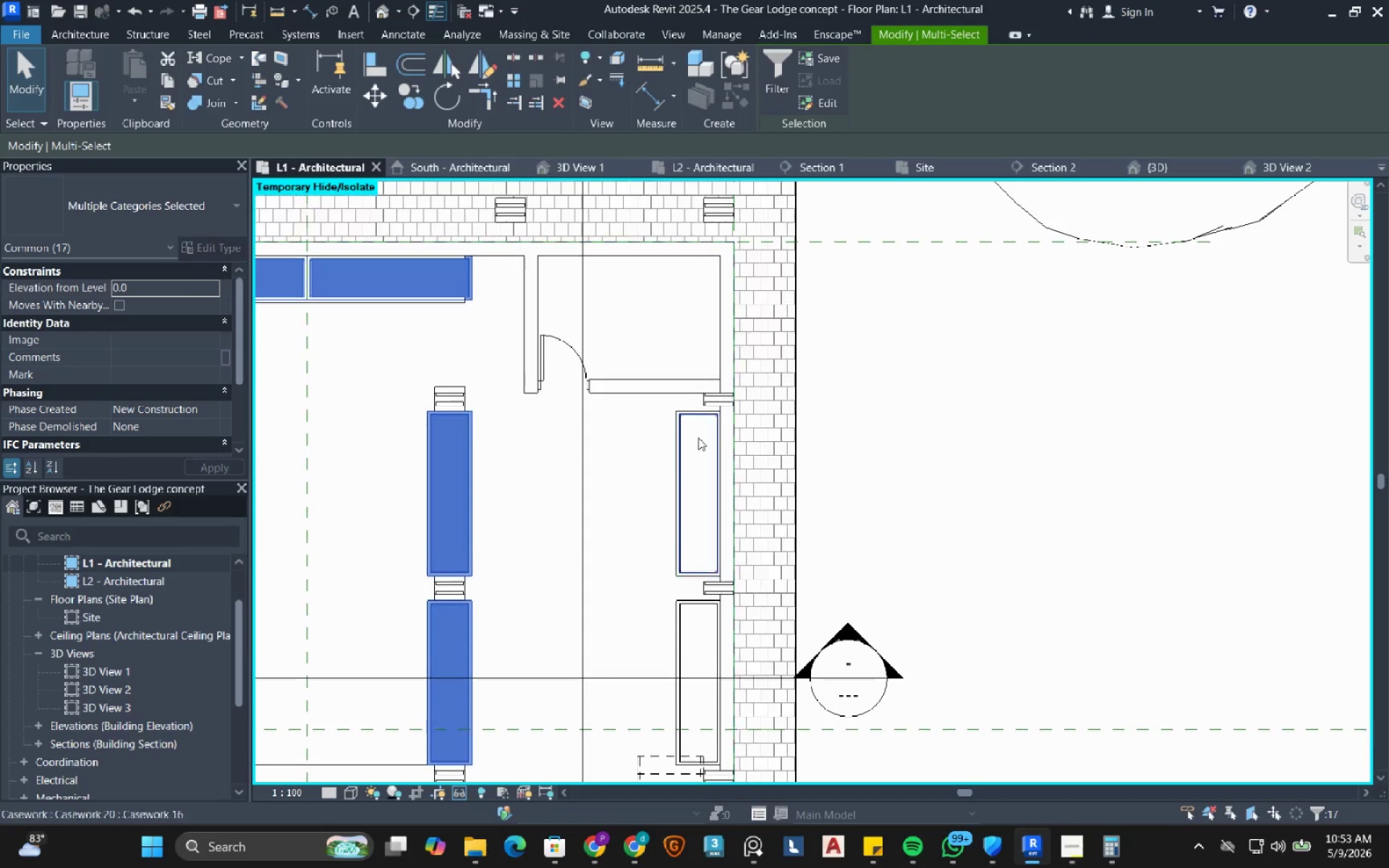 
hold_key(key=ControlRight, duration=1.55)
 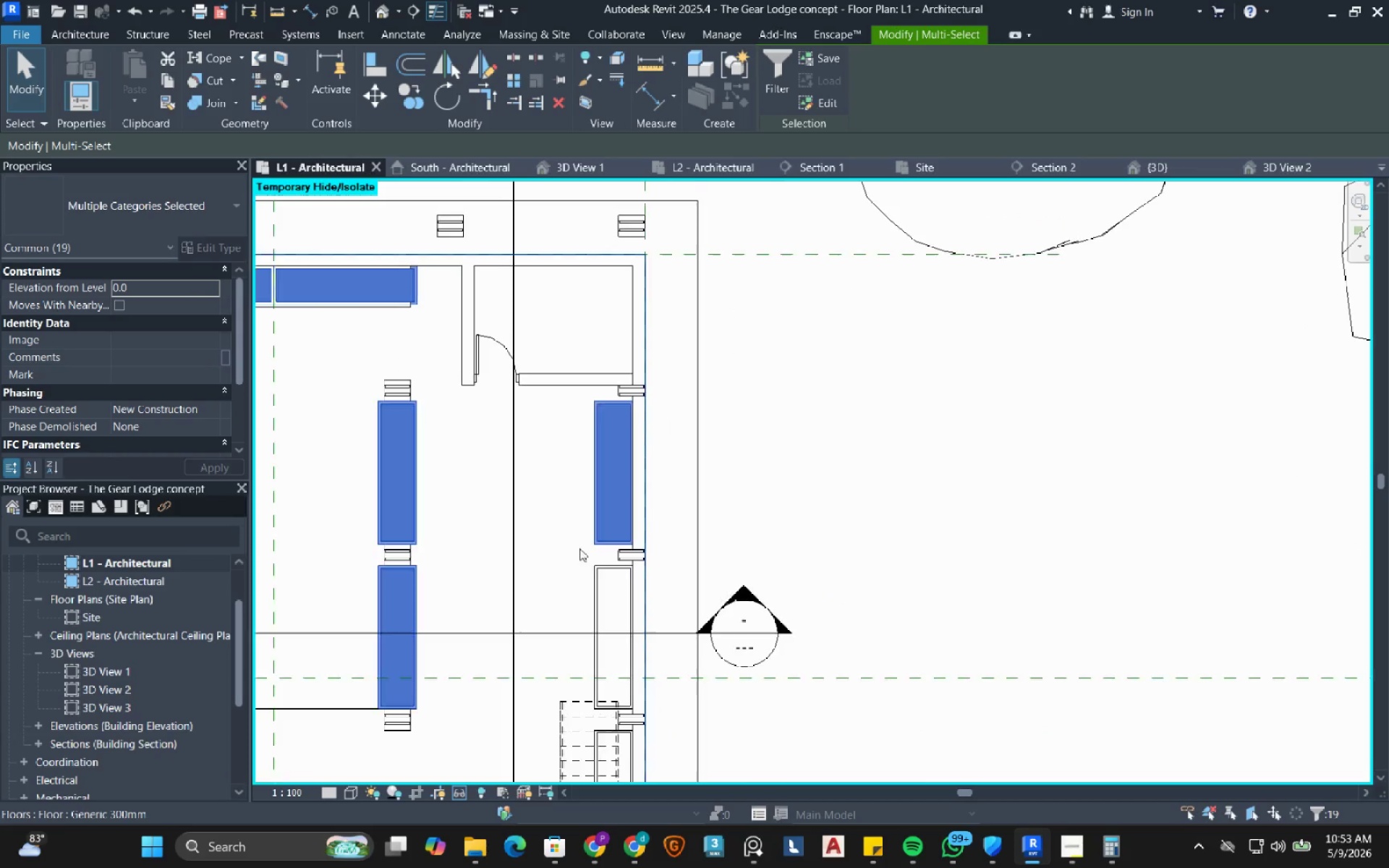 
scroll: coordinate [672, 423], scroll_direction: up, amount: 8.0
 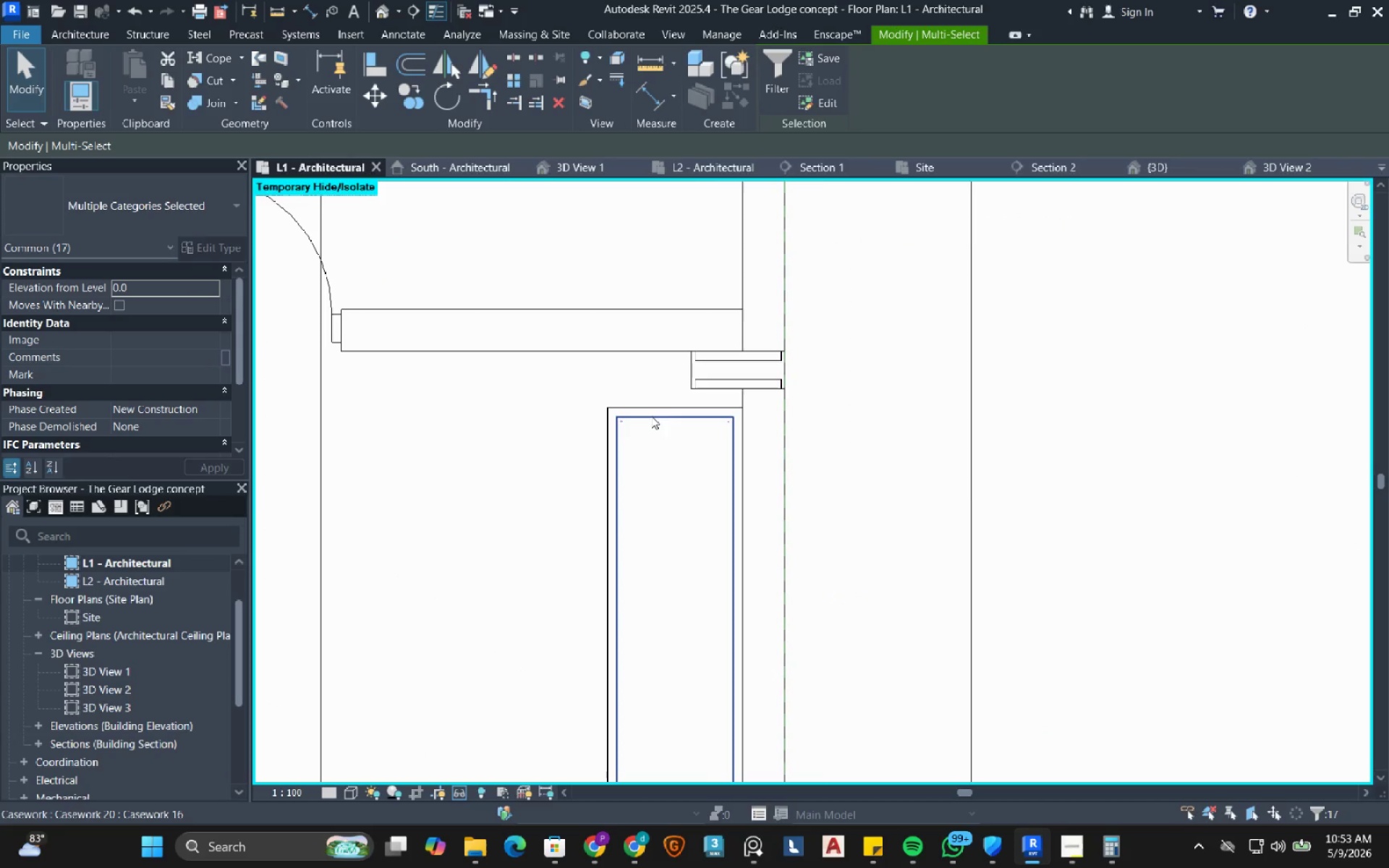 
left_click([632, 419])
 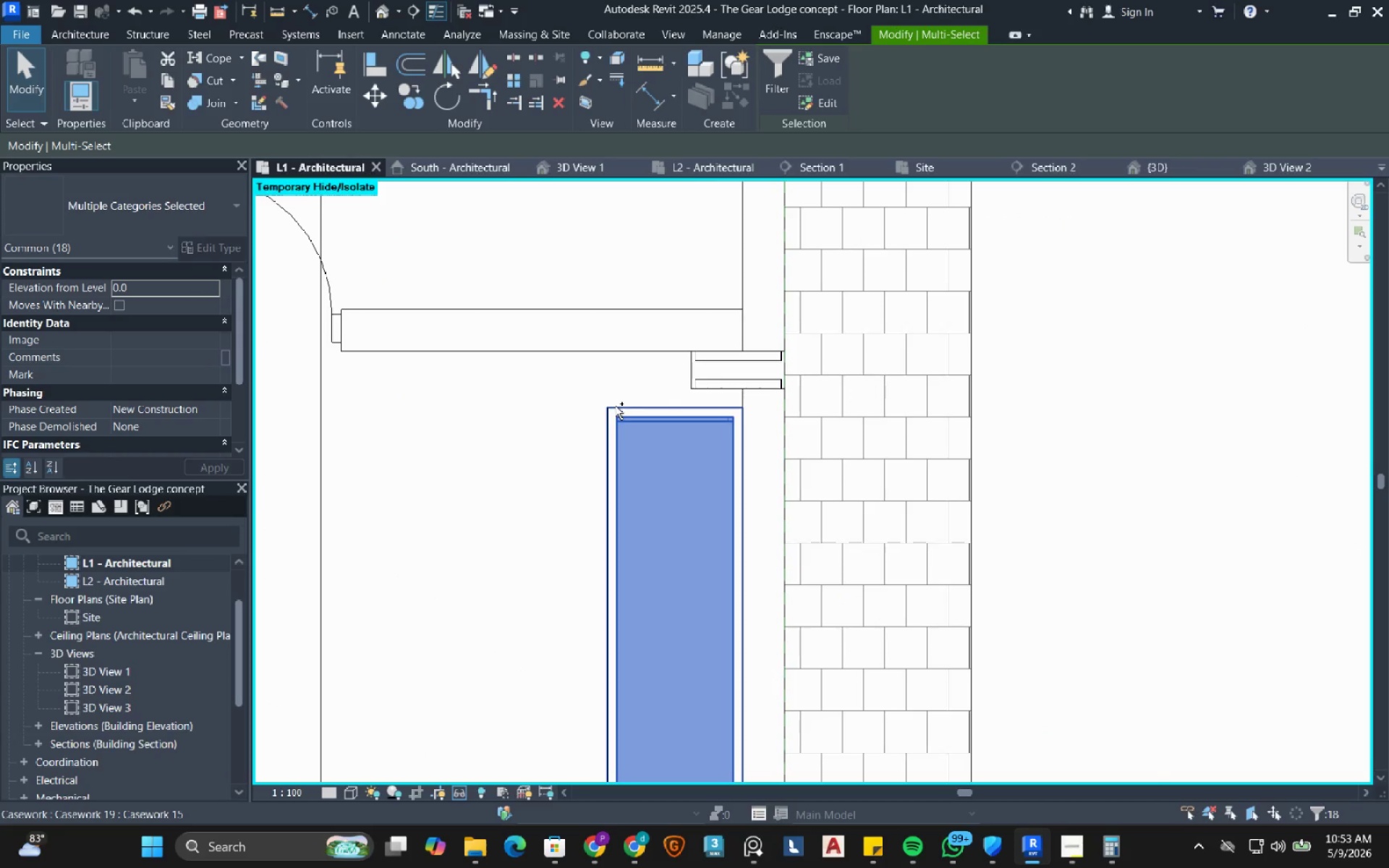 
left_click([615, 407])
 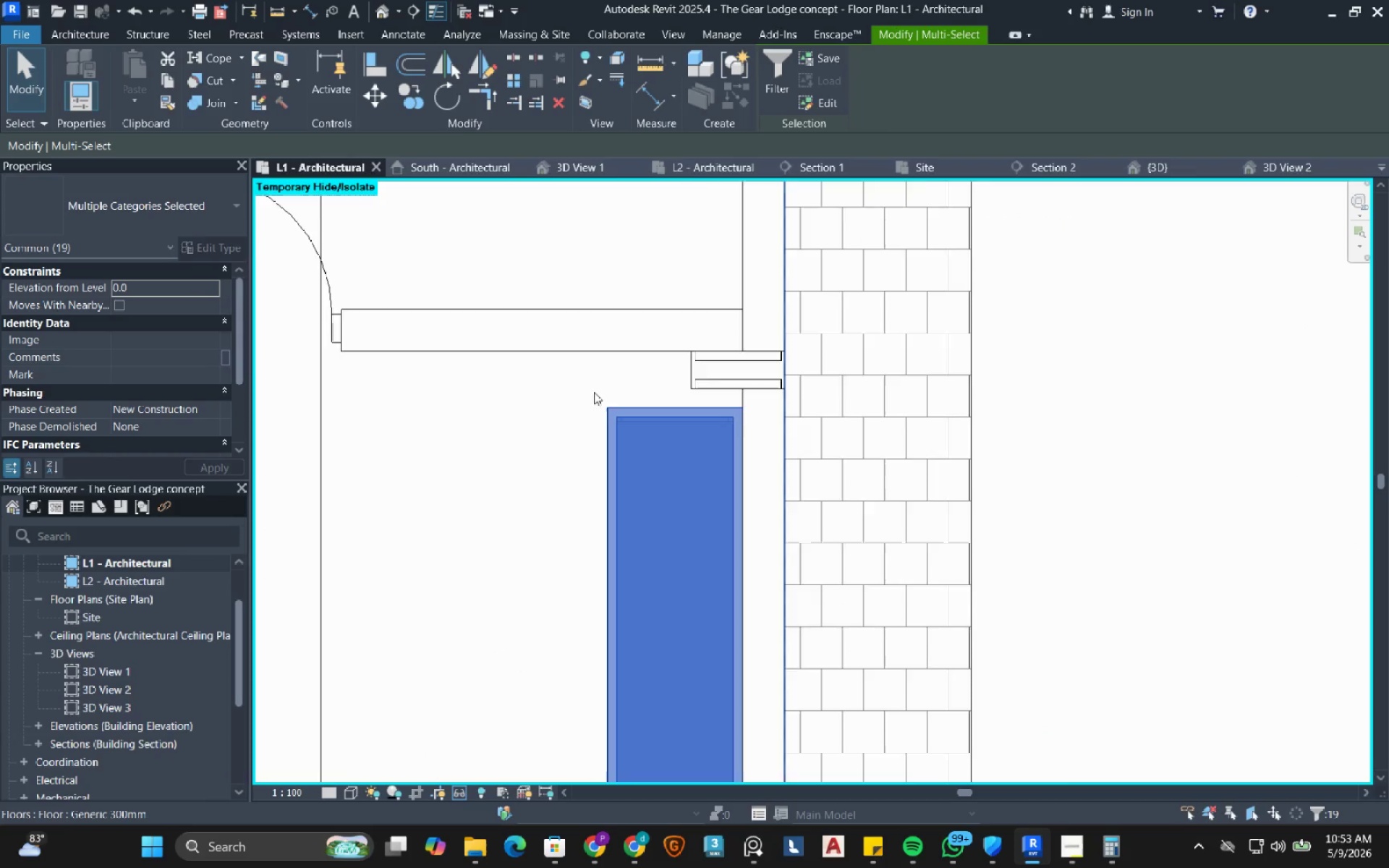 
hold_key(key=ControlRight, duration=1.39)
 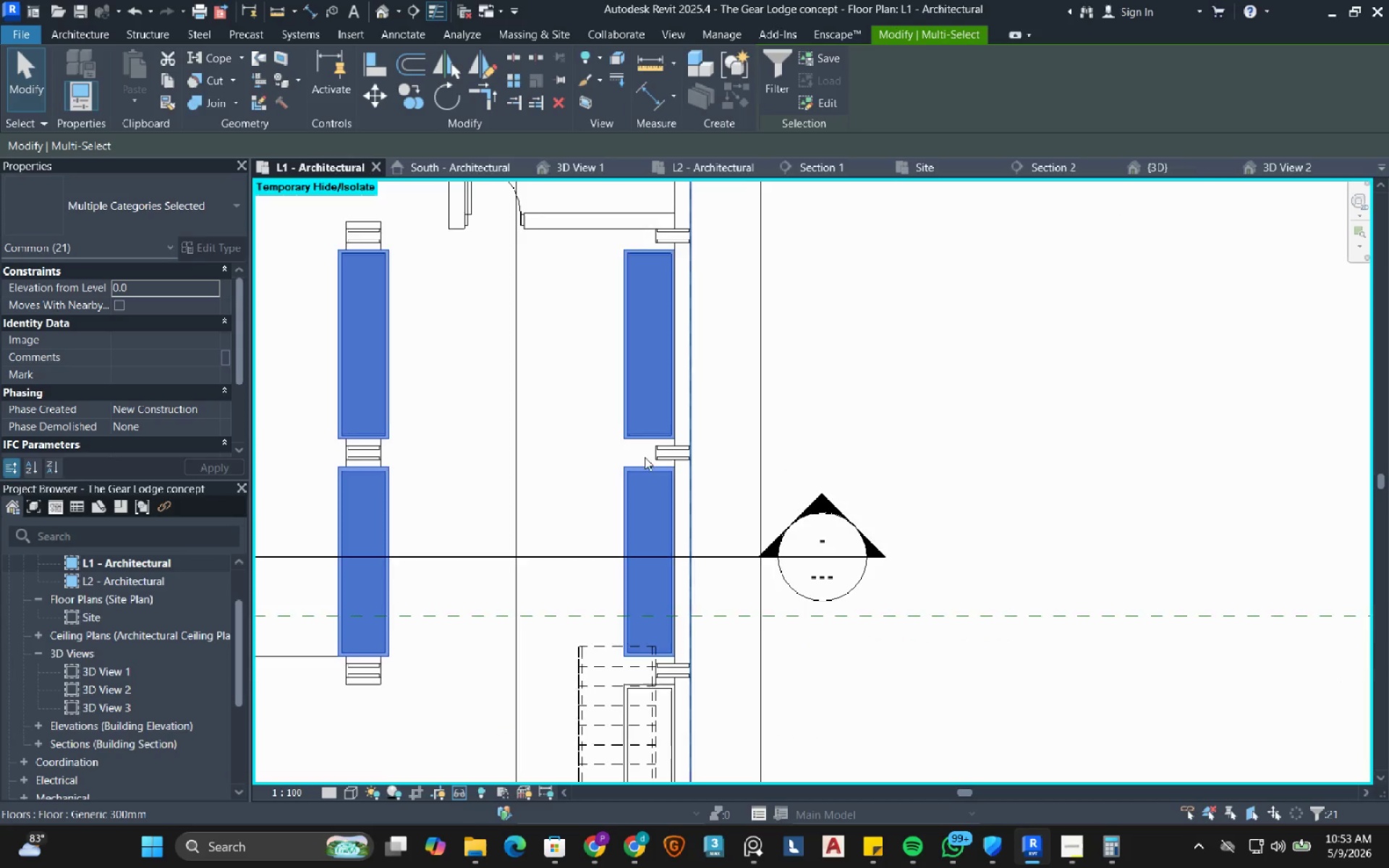 
scroll: coordinate [602, 532], scroll_direction: up, amount: 3.0
 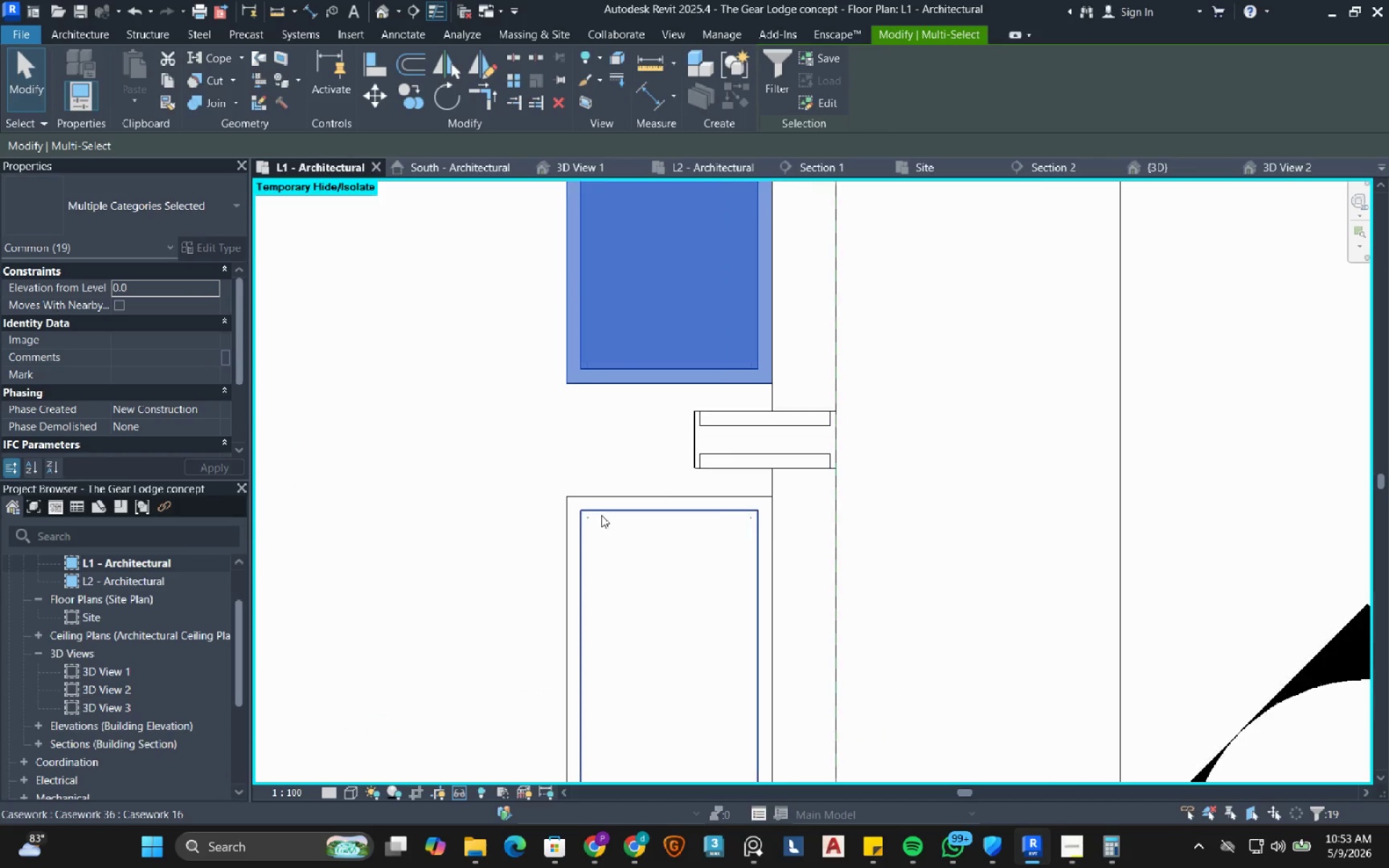 
left_click([596, 511])
 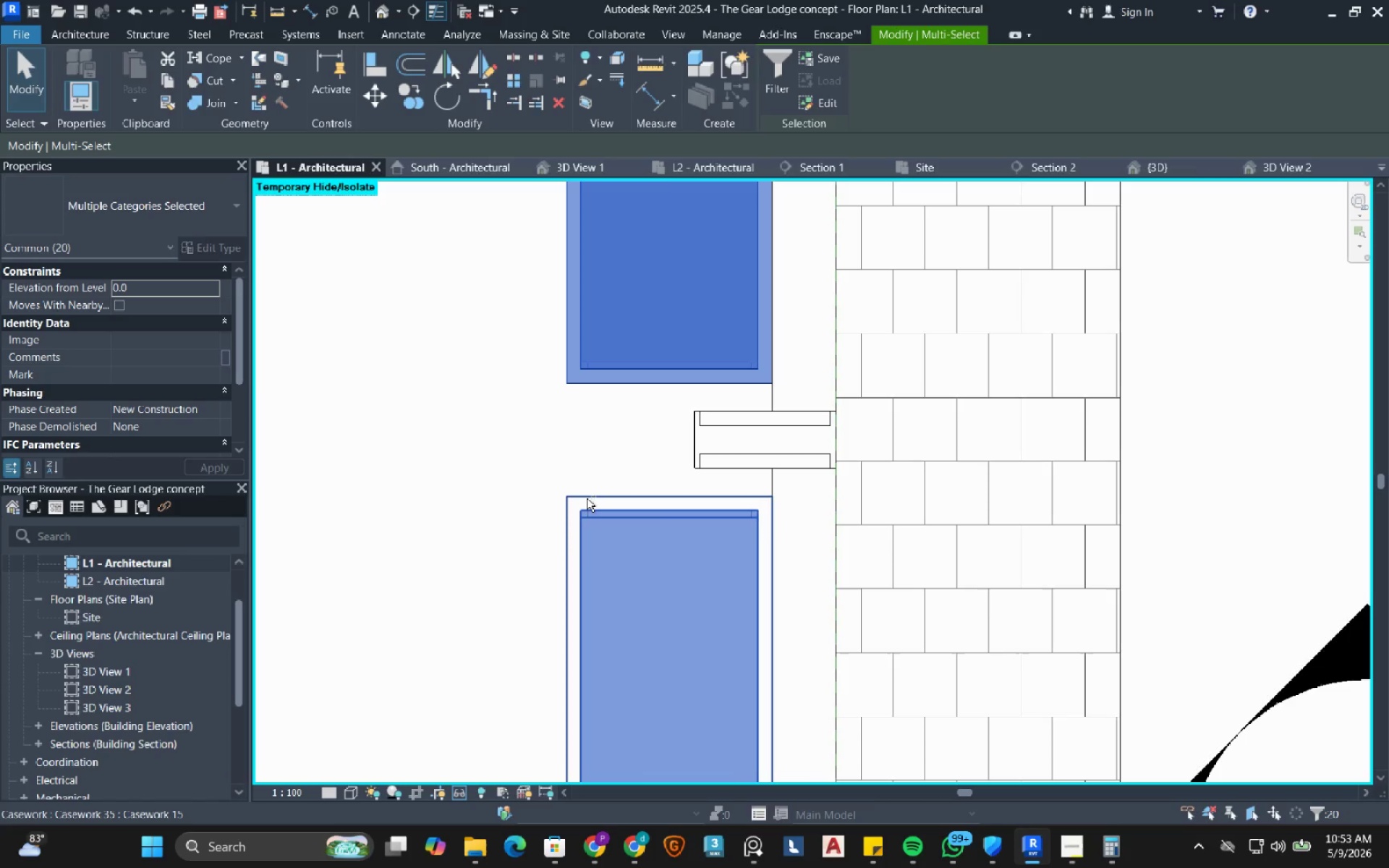 
left_click([587, 498])
 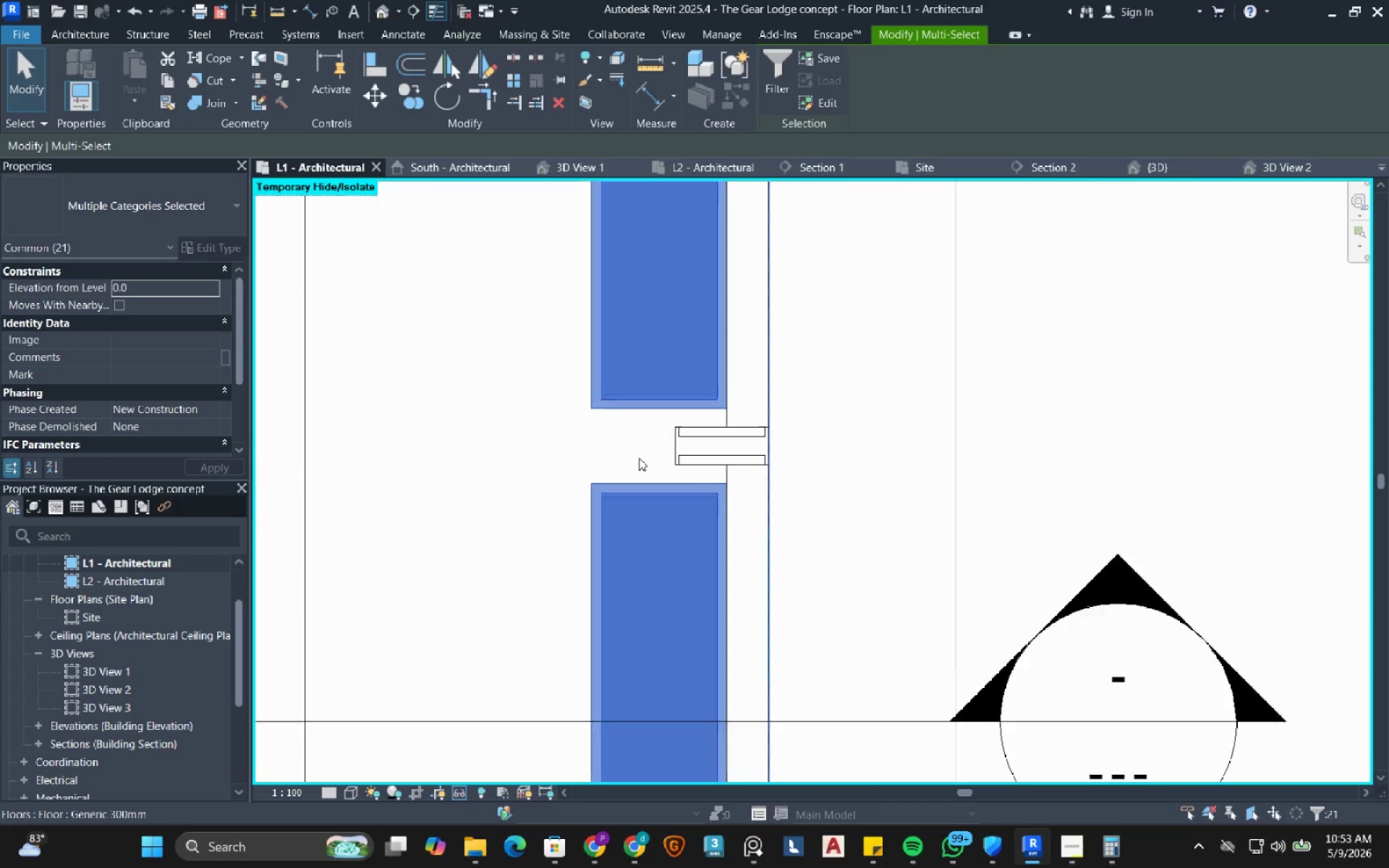 
scroll: coordinate [644, 459], scroll_direction: down, amount: 14.0
 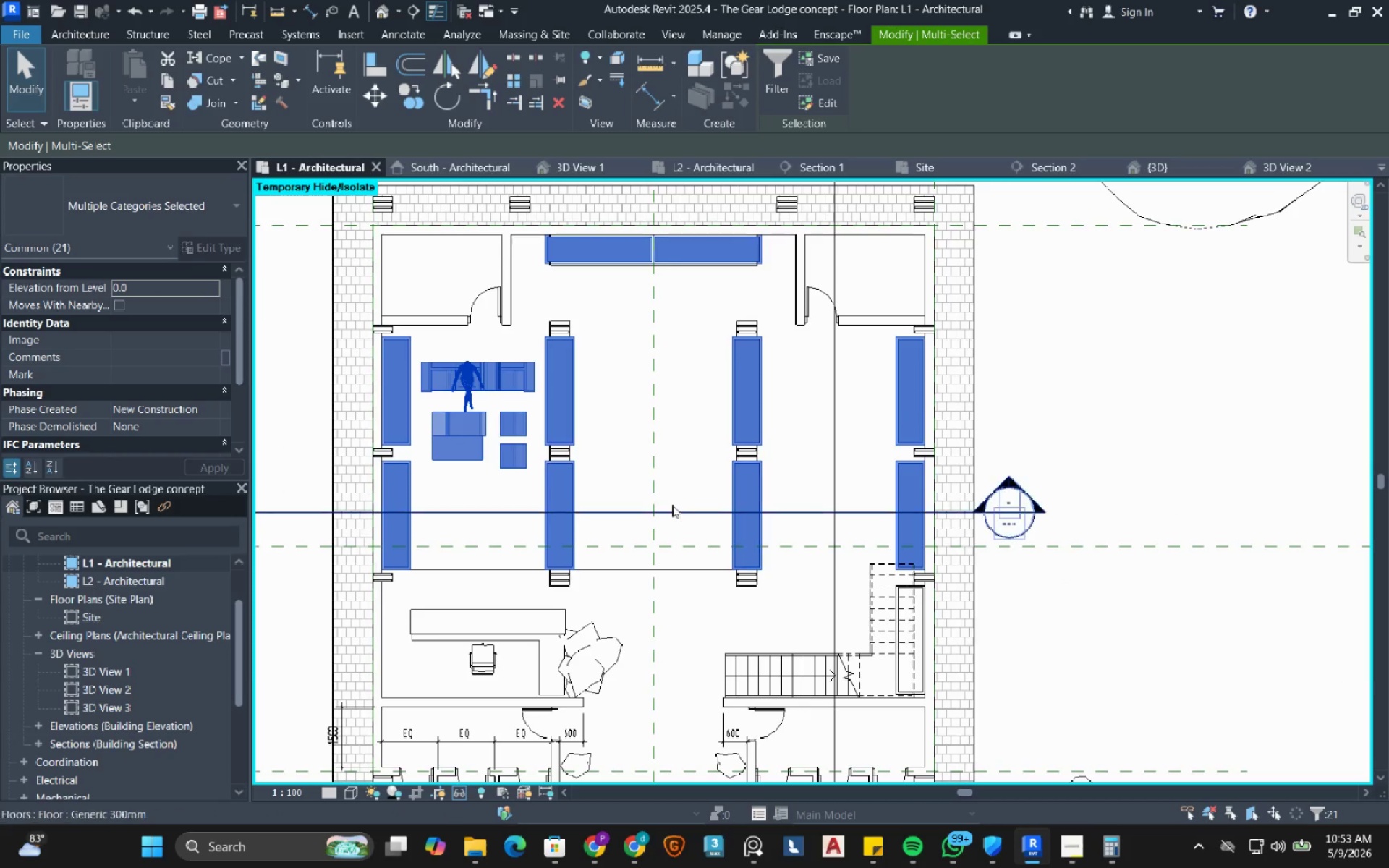 
wait(8.71)
 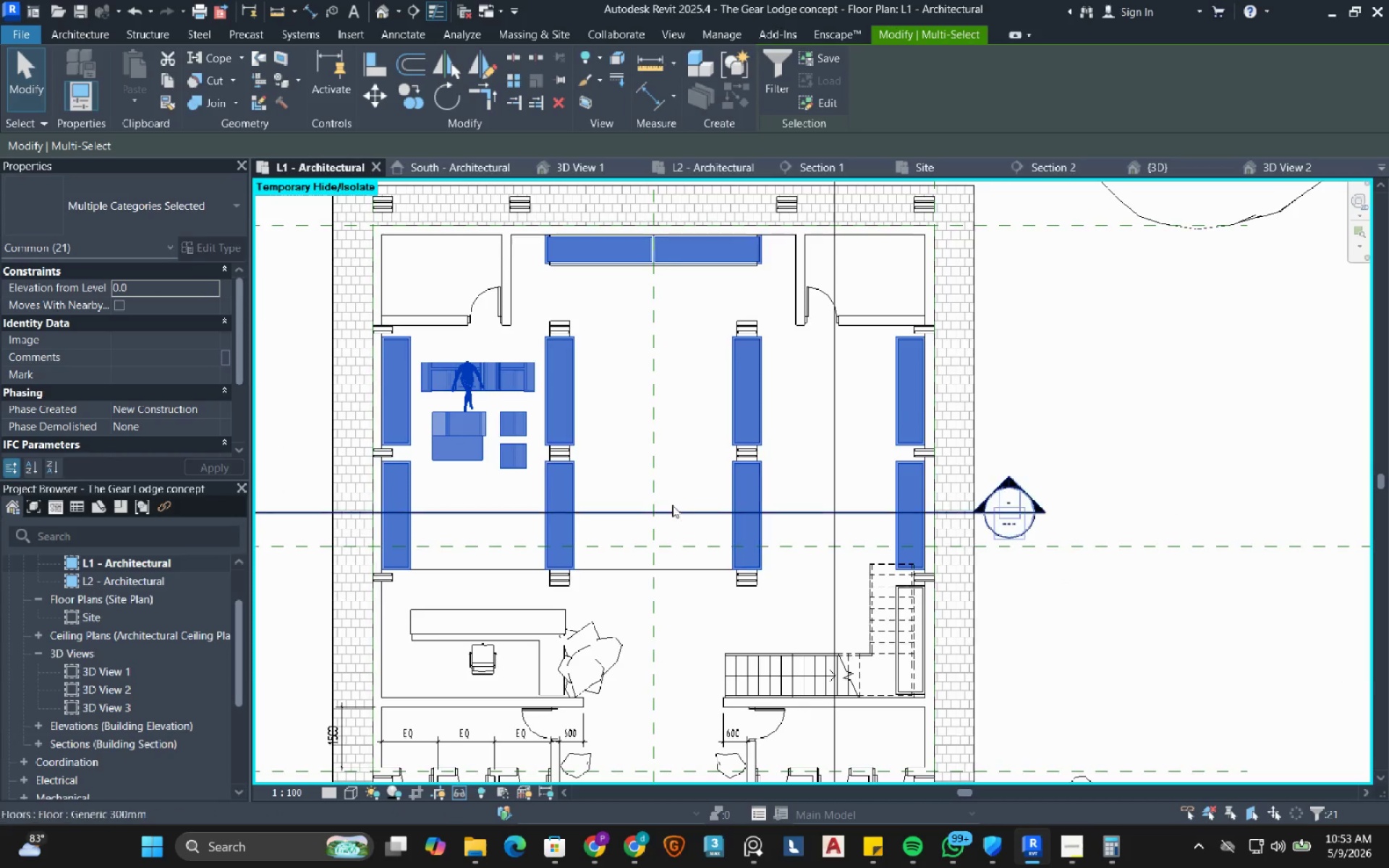 
hold_key(key=ControlRight, duration=1.33)
left_click([515, 629])
 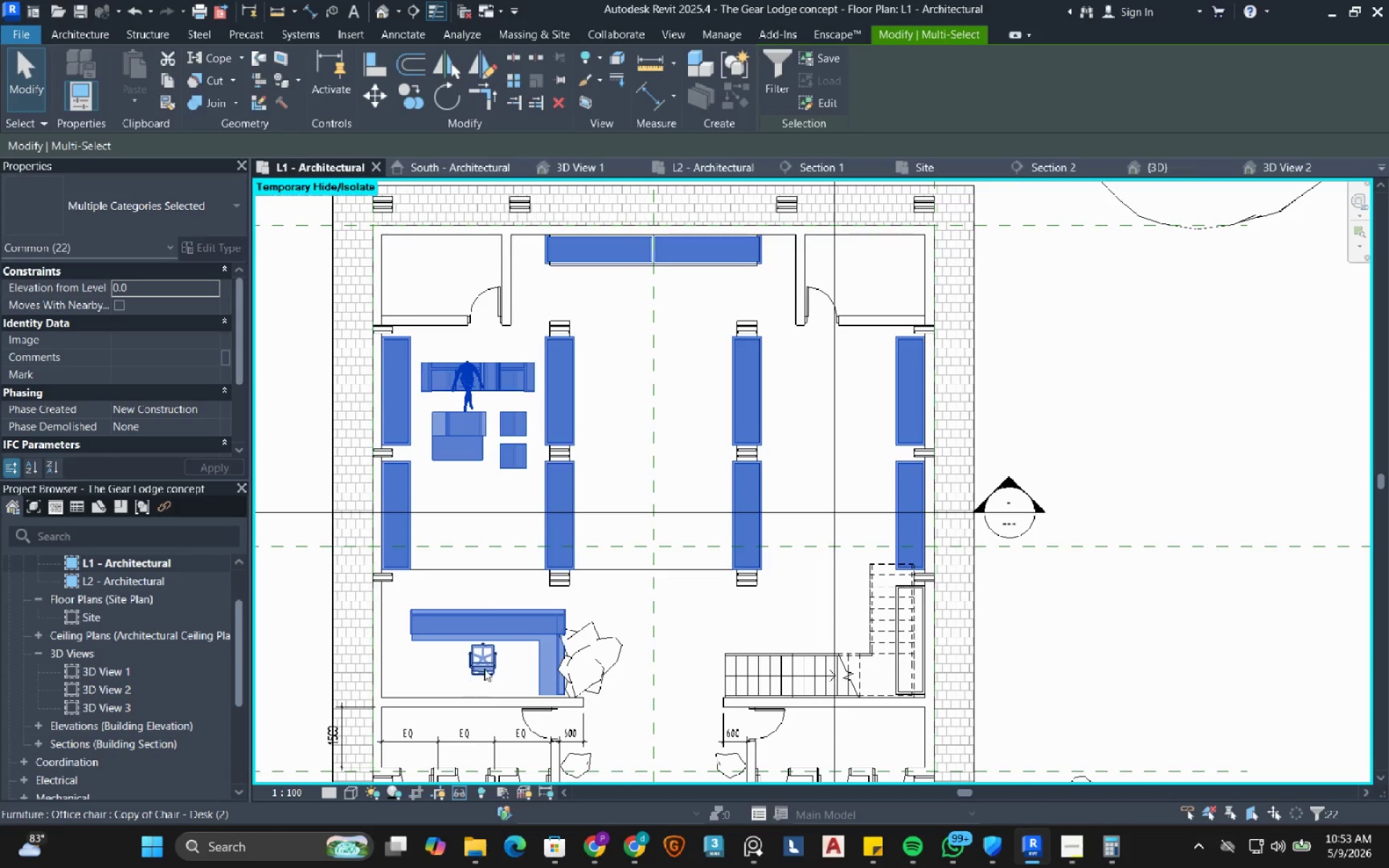 
hold_key(key=ControlRight, duration=0.78)
left_click([489, 666])
 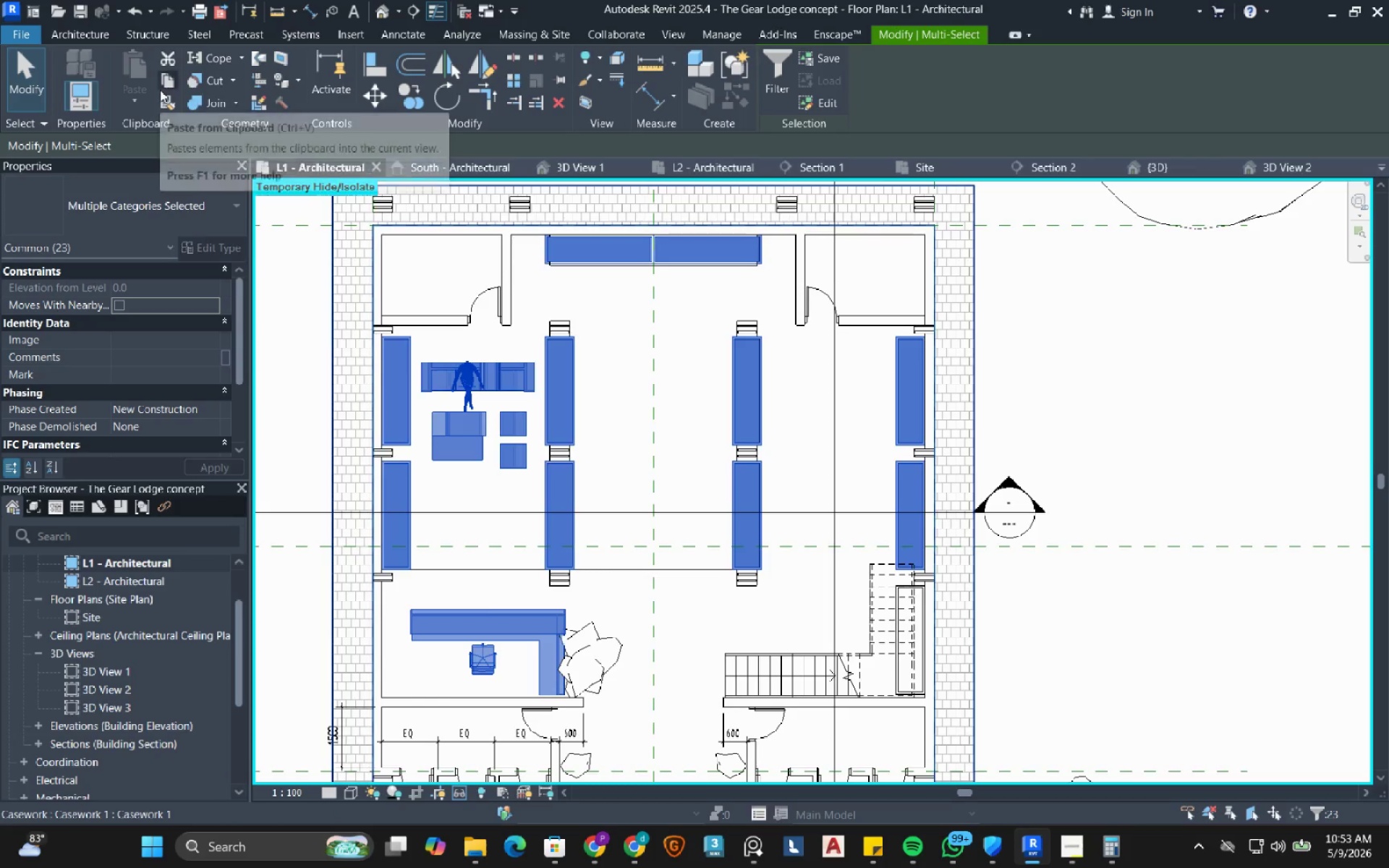 
left_click([163, 84])
 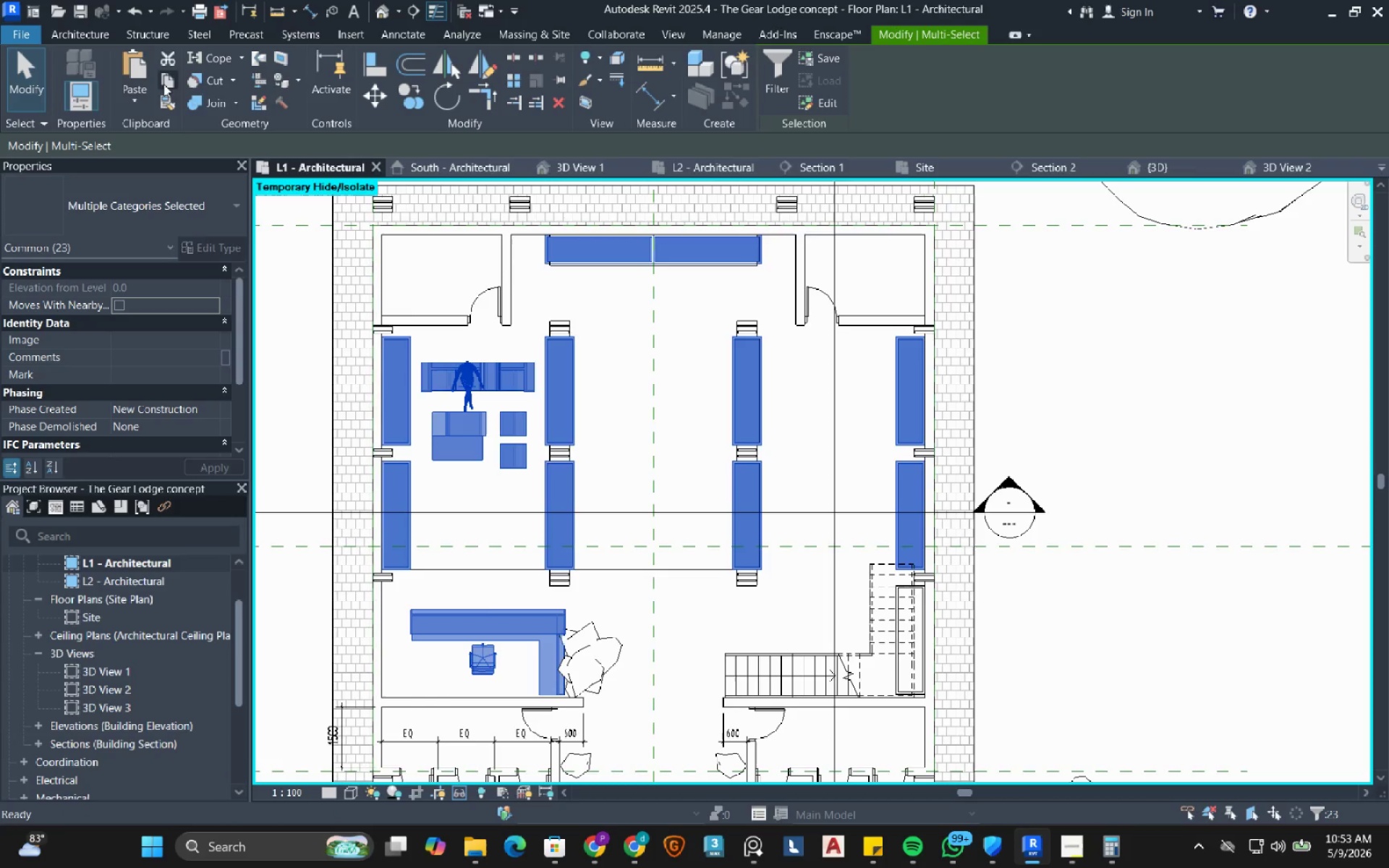 
left_click([163, 84])
 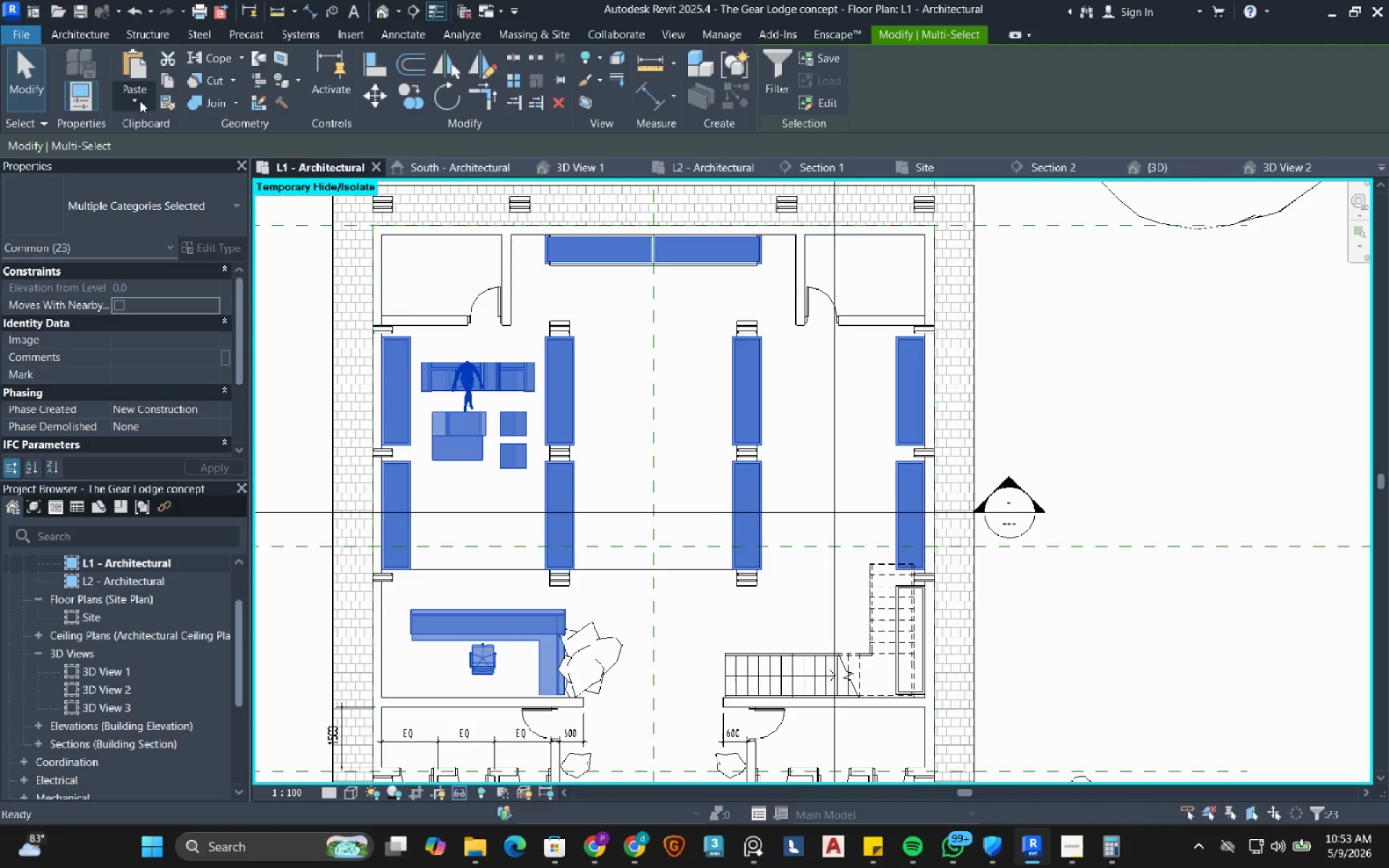 
double_click([140, 101])
 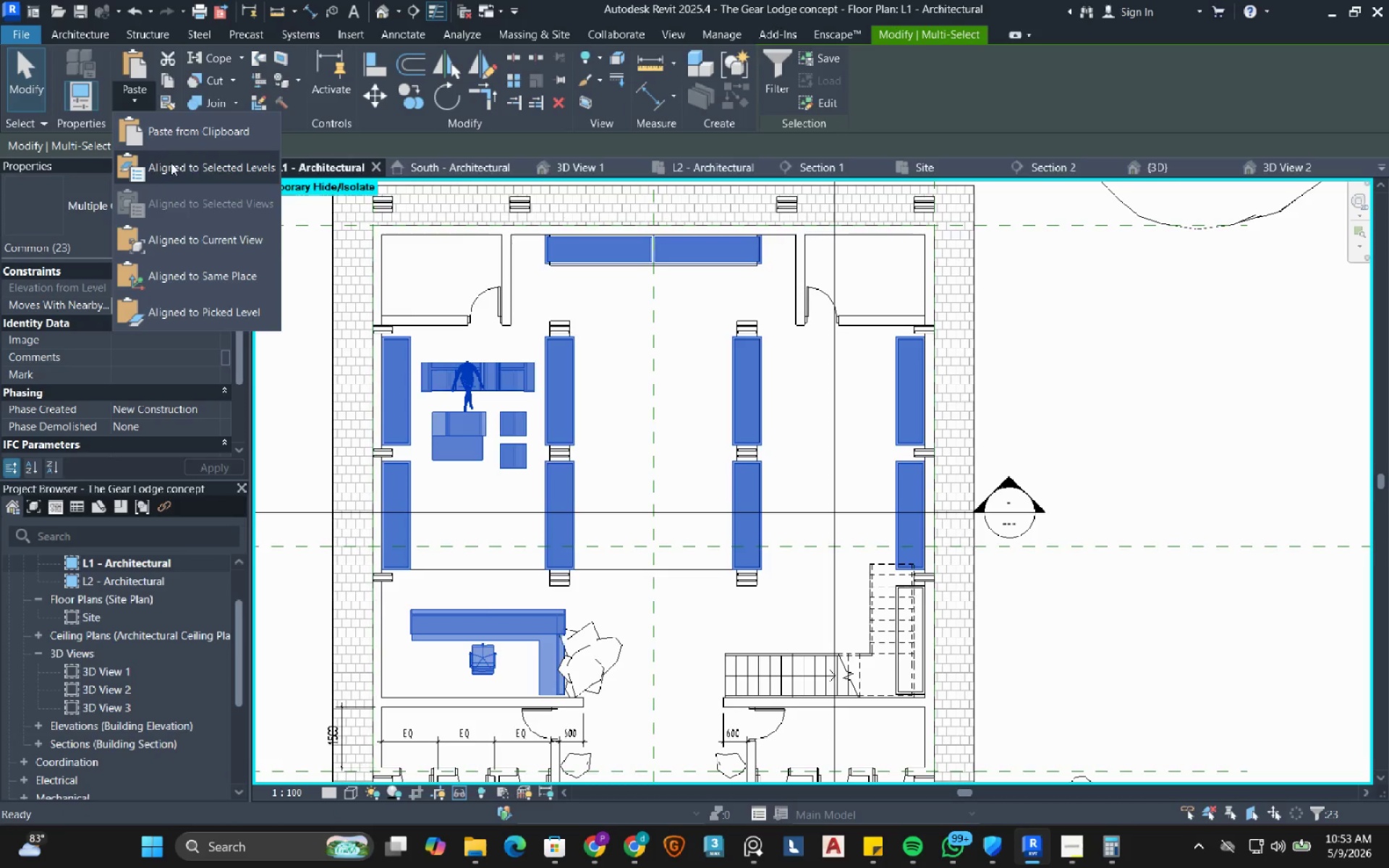 
left_click([200, 166])
 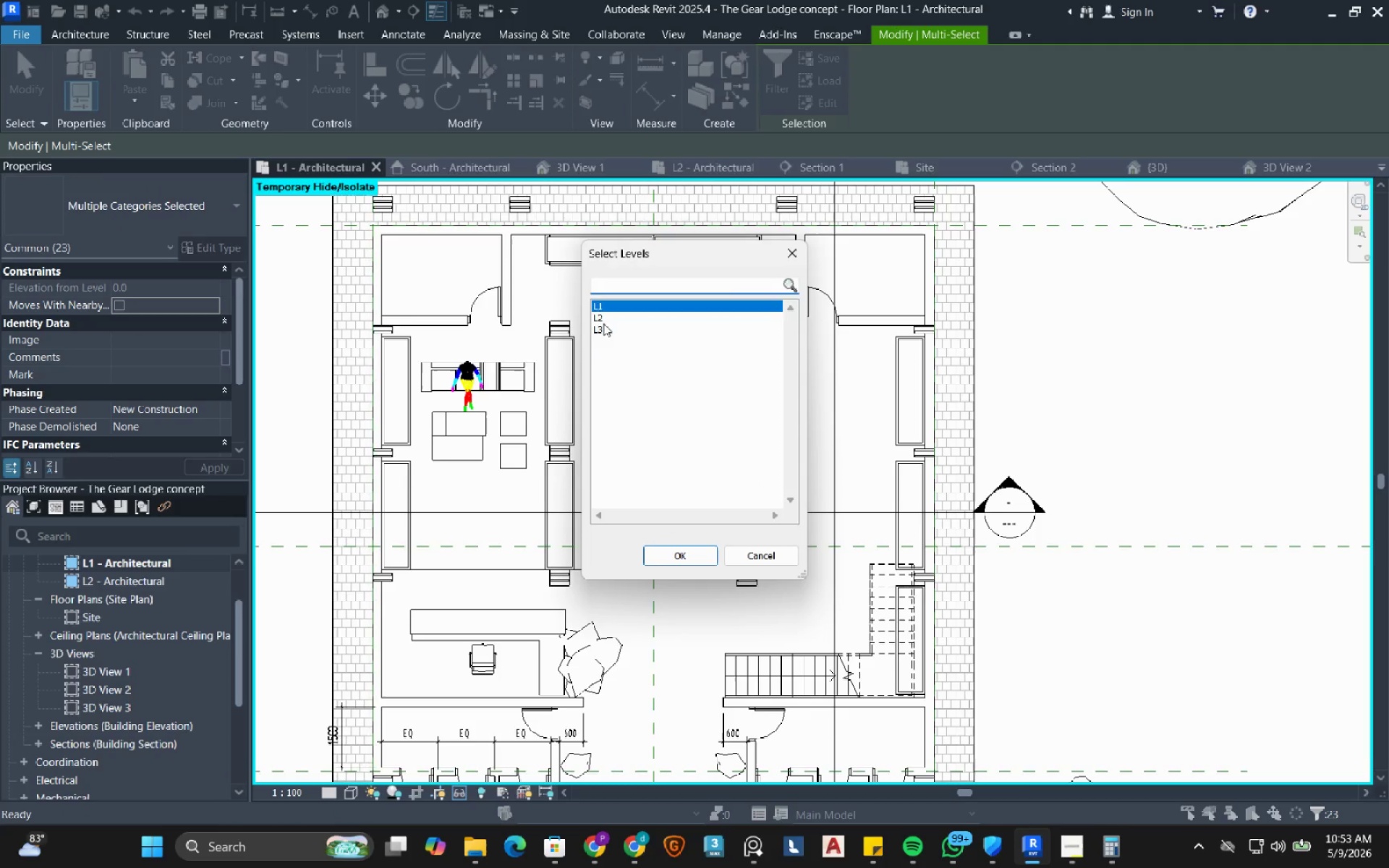 
left_click([603, 323])
 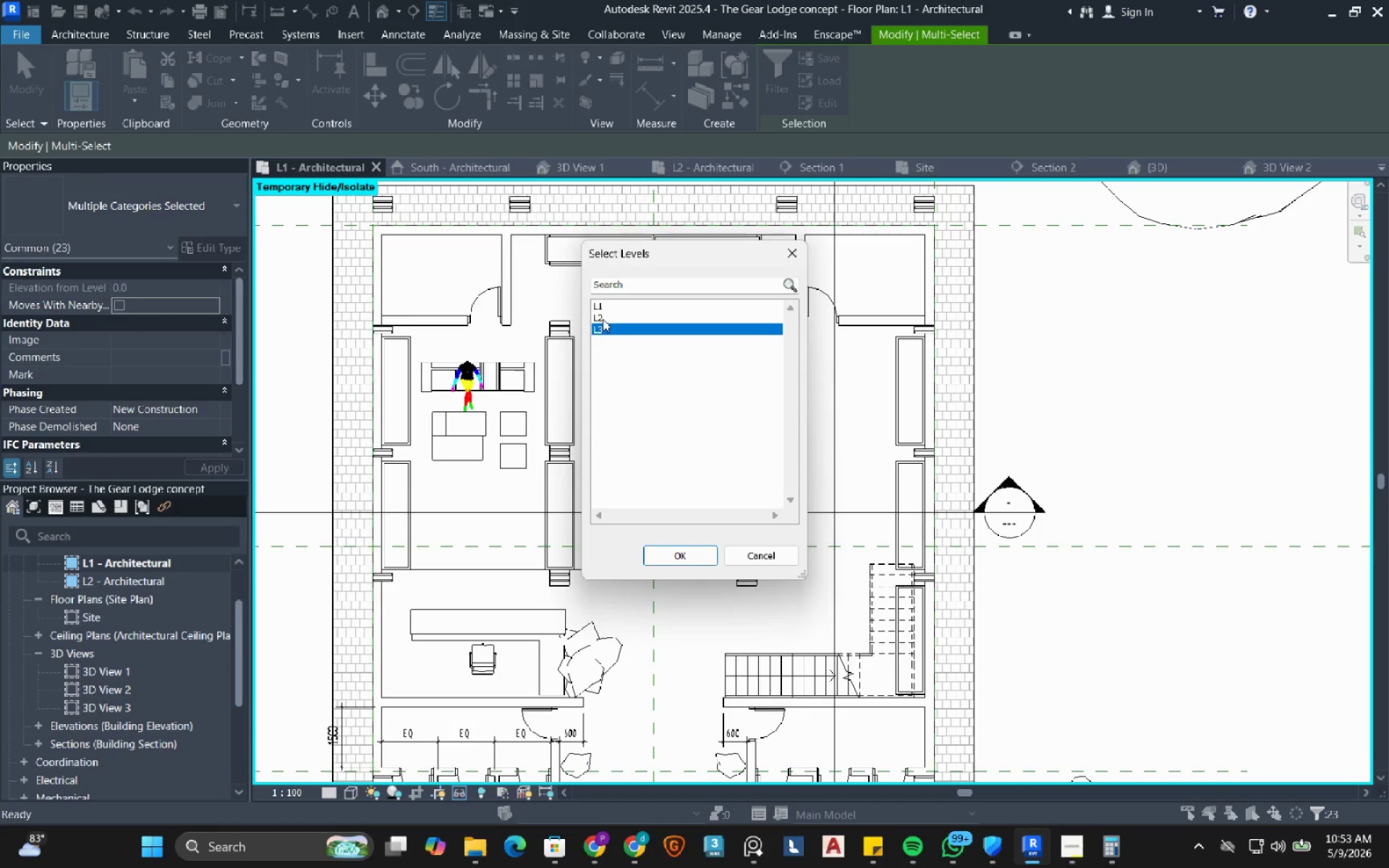 
left_click([603, 320])
 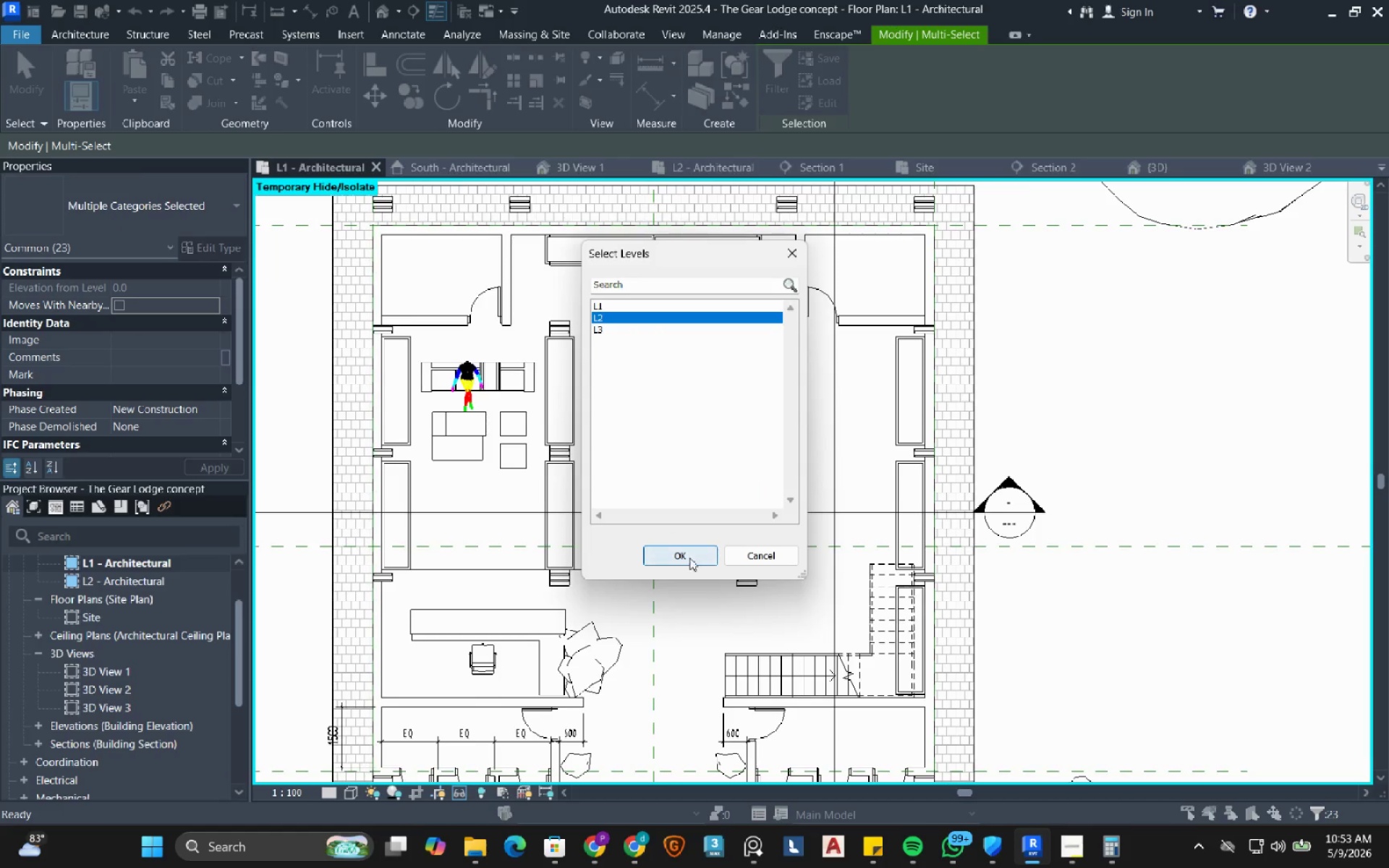 
left_click([689, 554])
 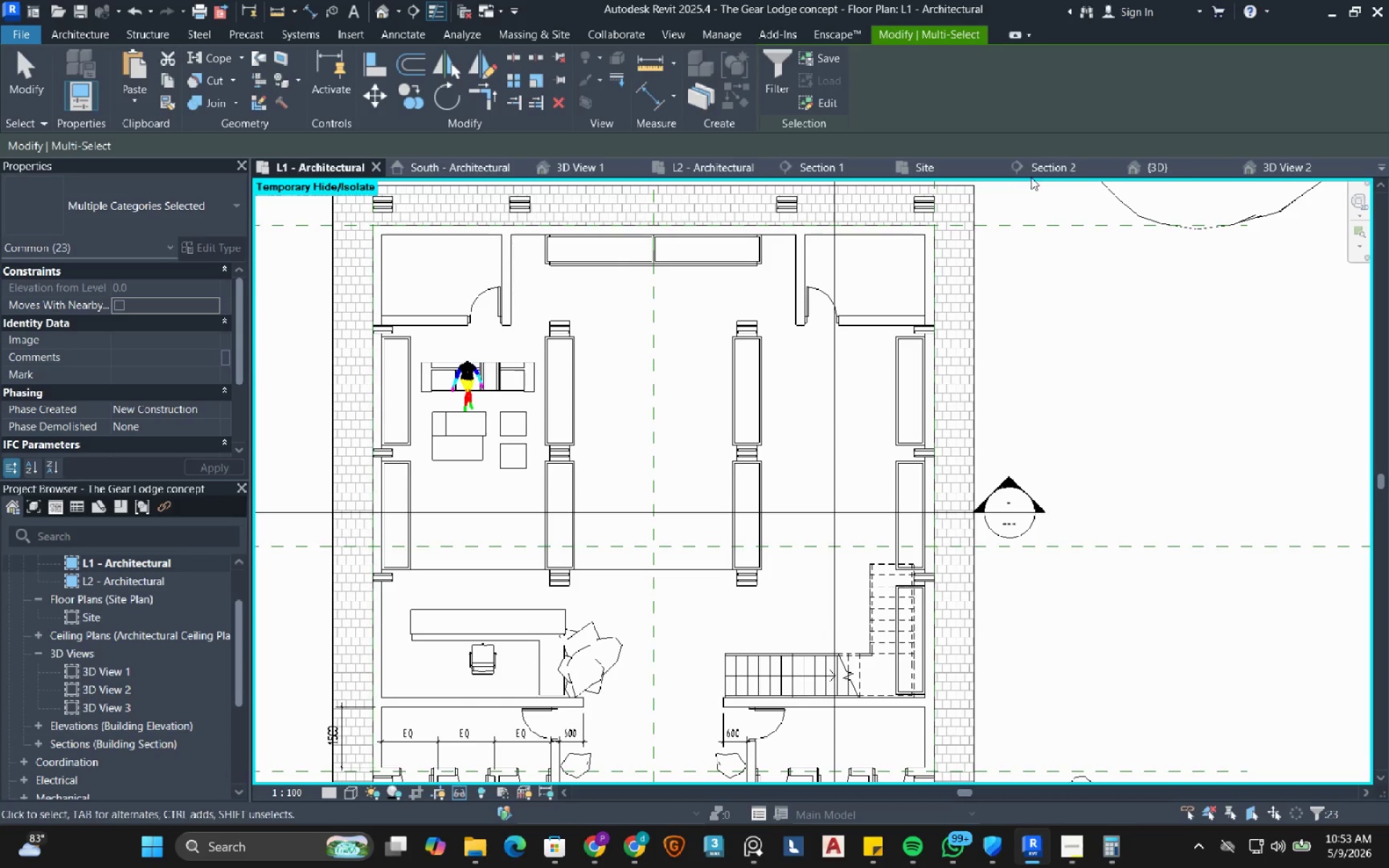 
left_click([715, 164])
 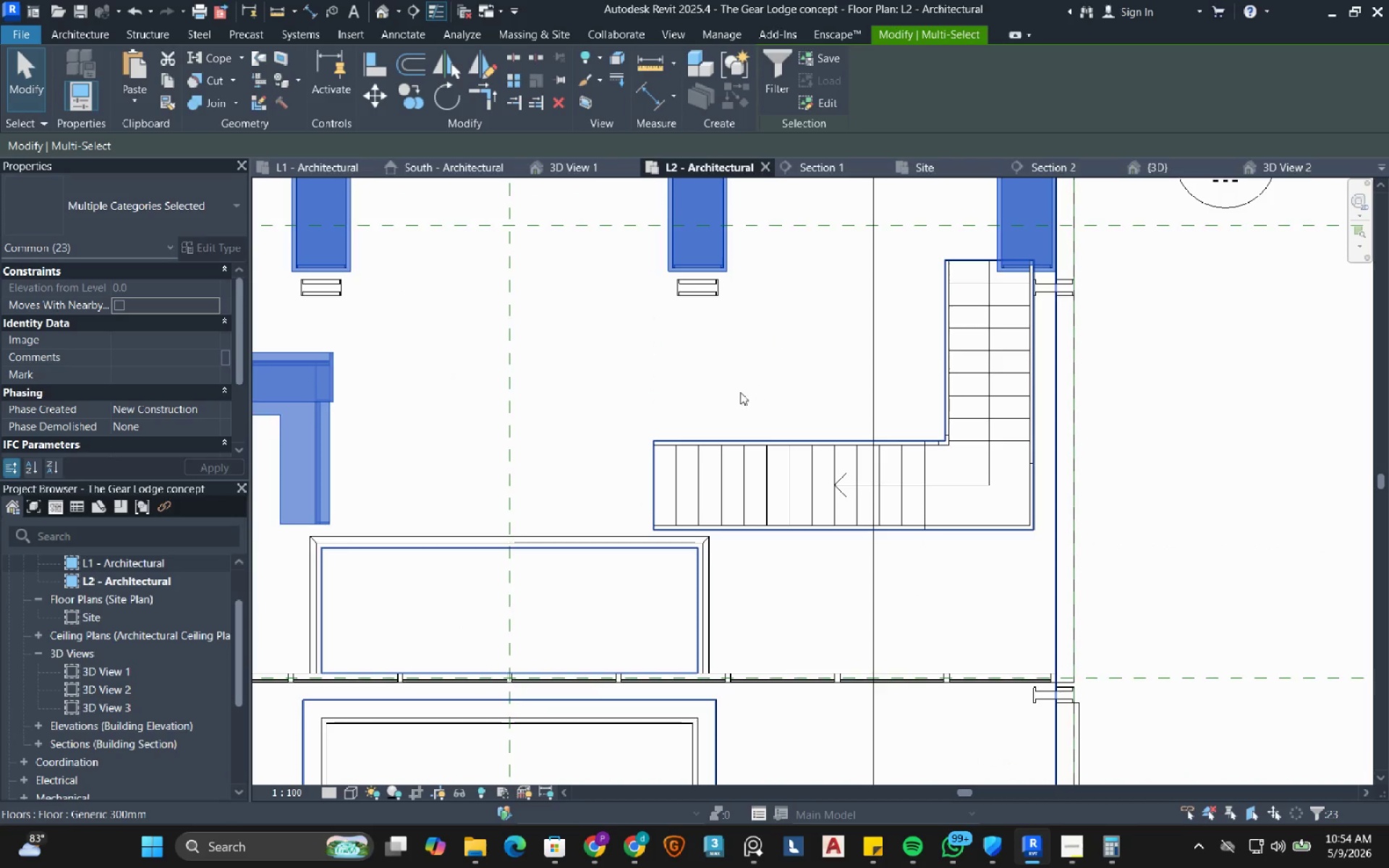 
scroll: coordinate [740, 429], scroll_direction: down, amount: 5.0
 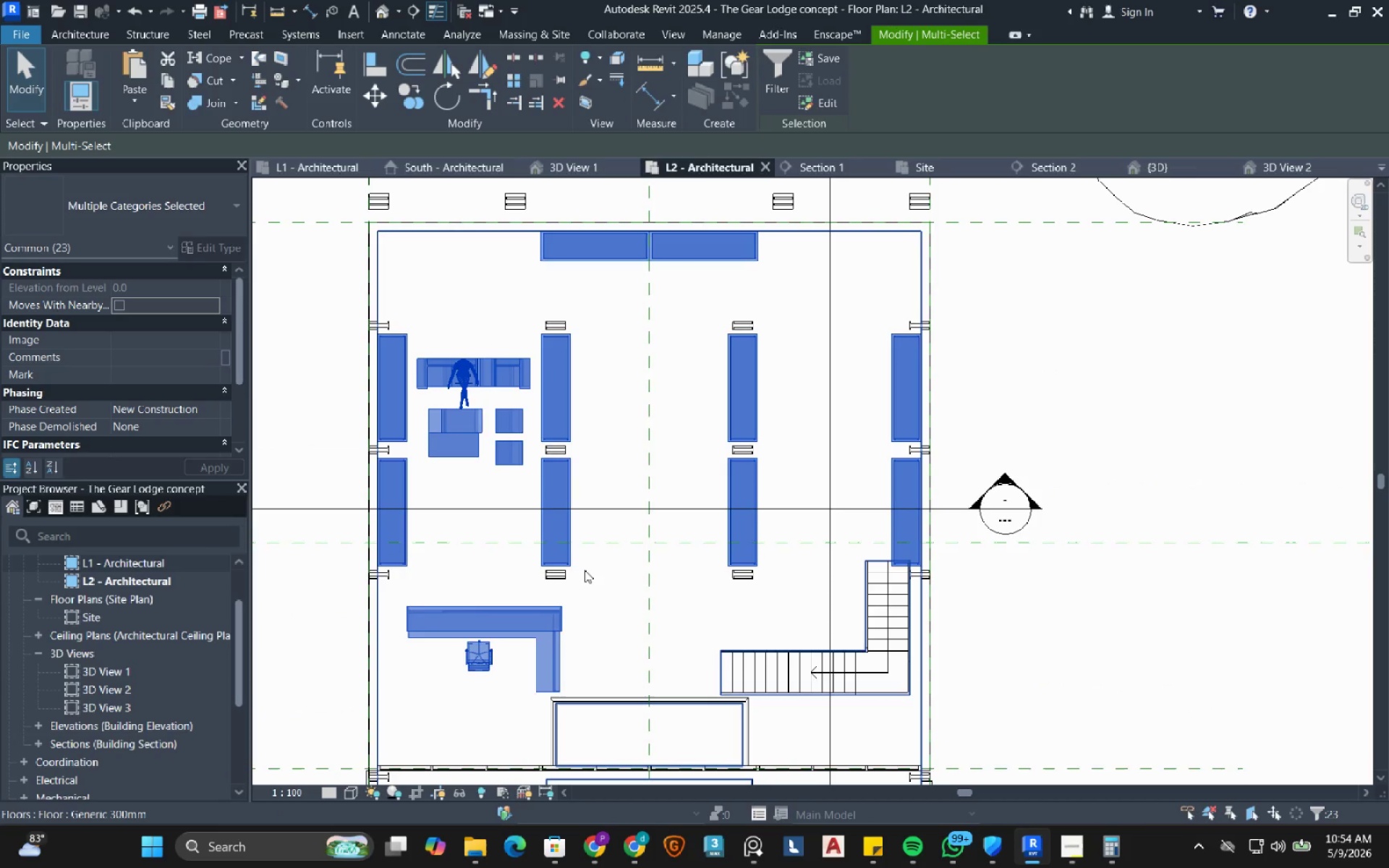 
wait(15.02)
 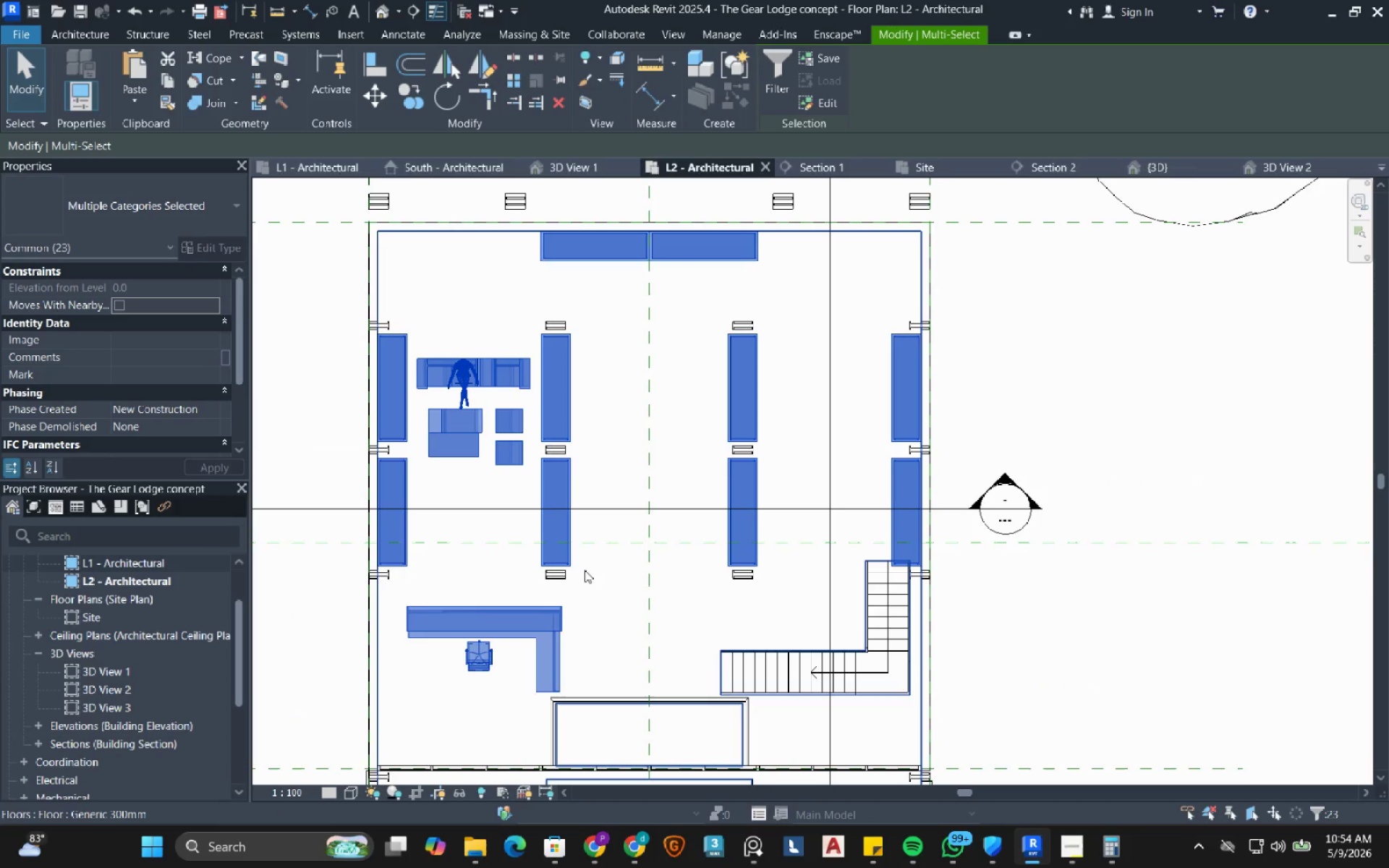 
left_click([1030, 336])
 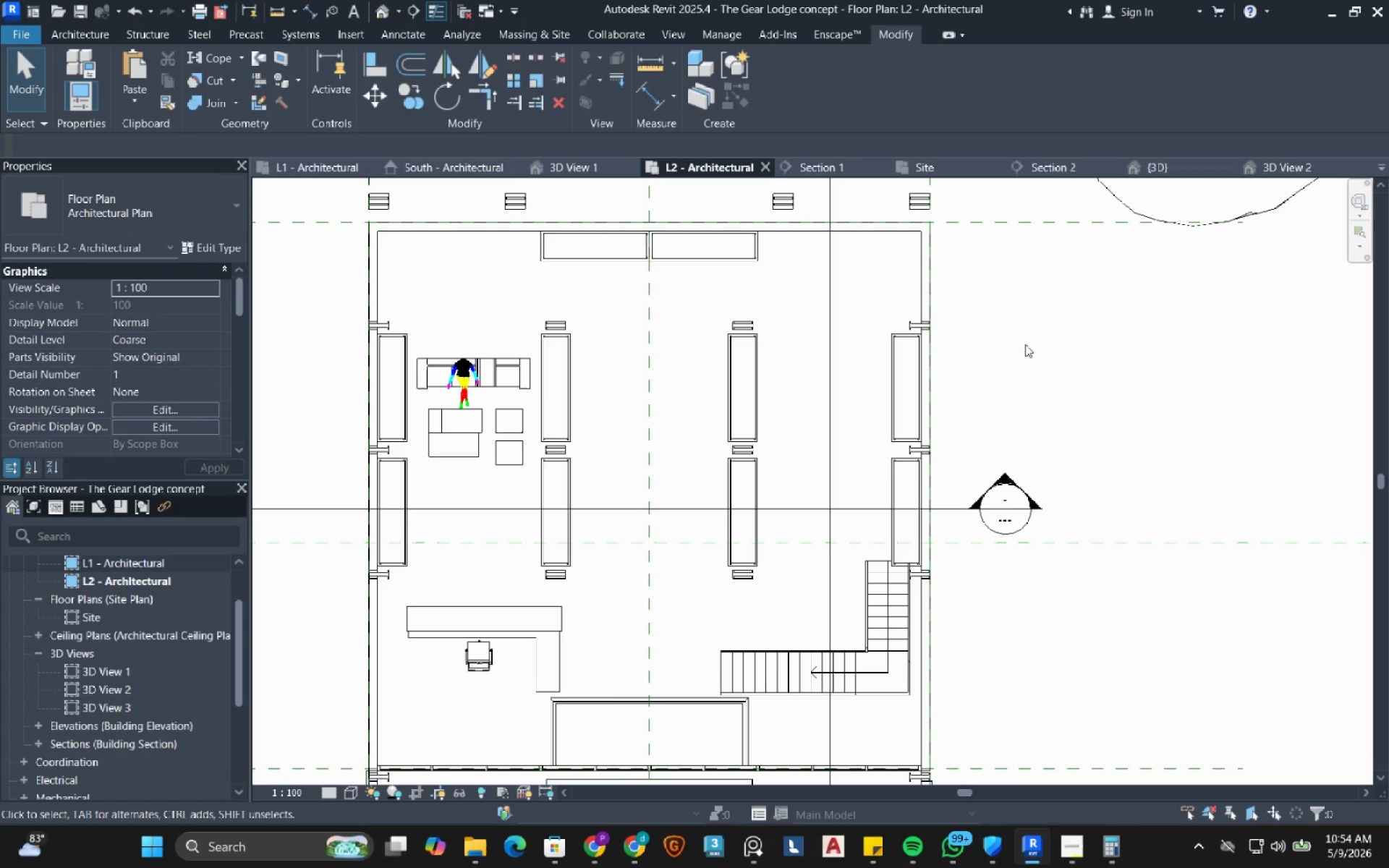 
scroll: coordinate [893, 460], scroll_direction: up, amount: 13.0
 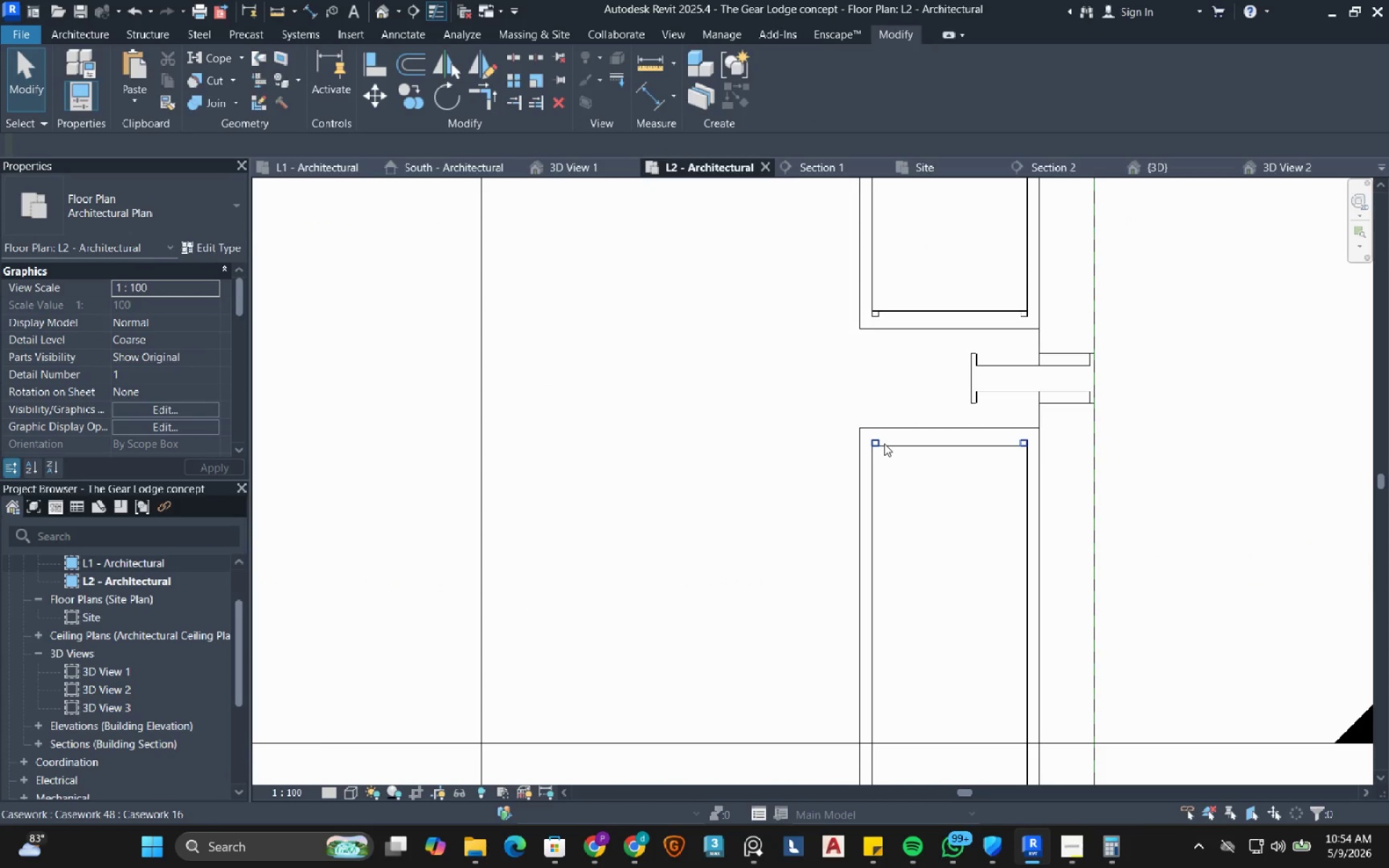 
left_click([884, 443])
 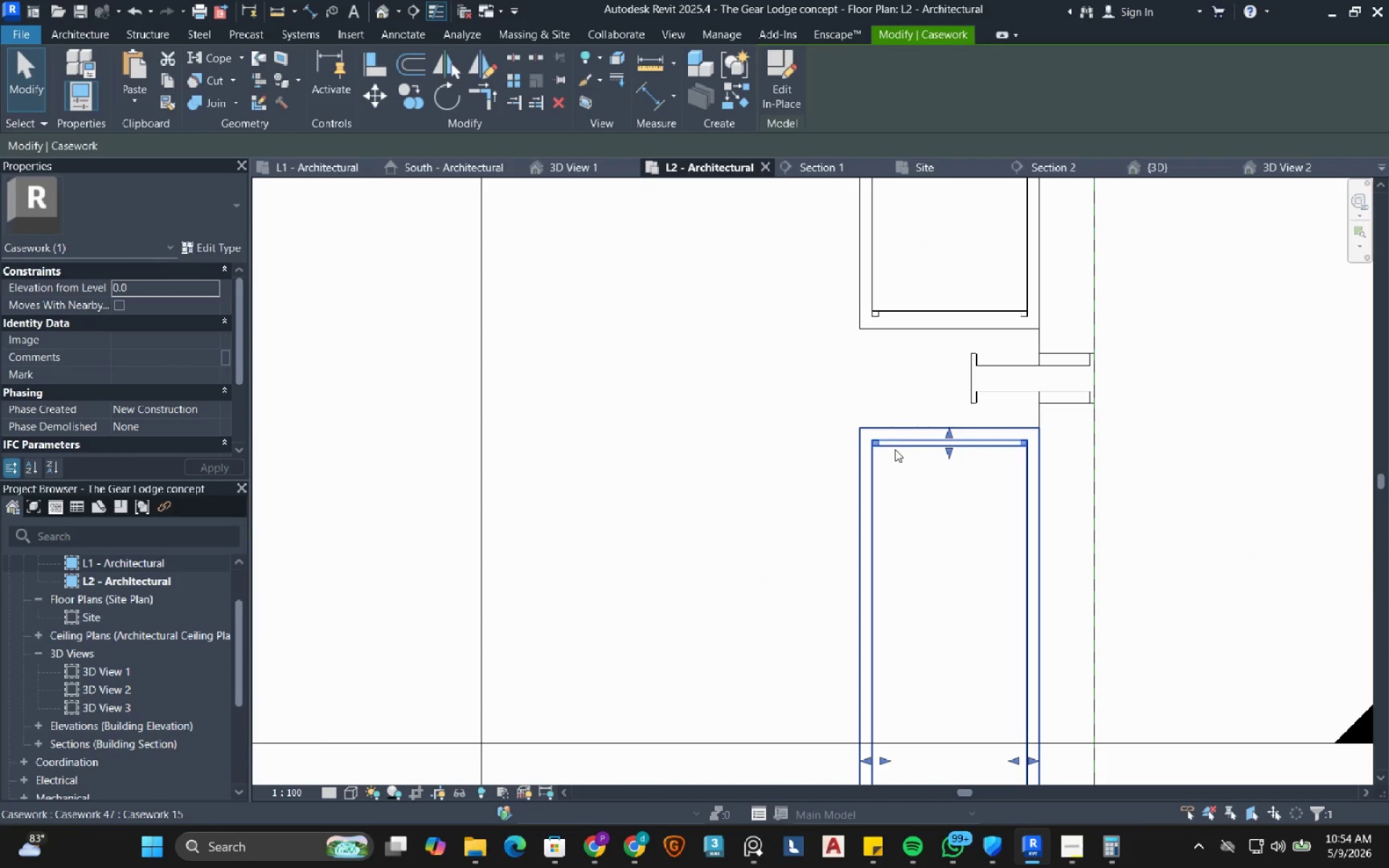 
hold_key(key=ControlRight, duration=0.45)
left_click([899, 448])
 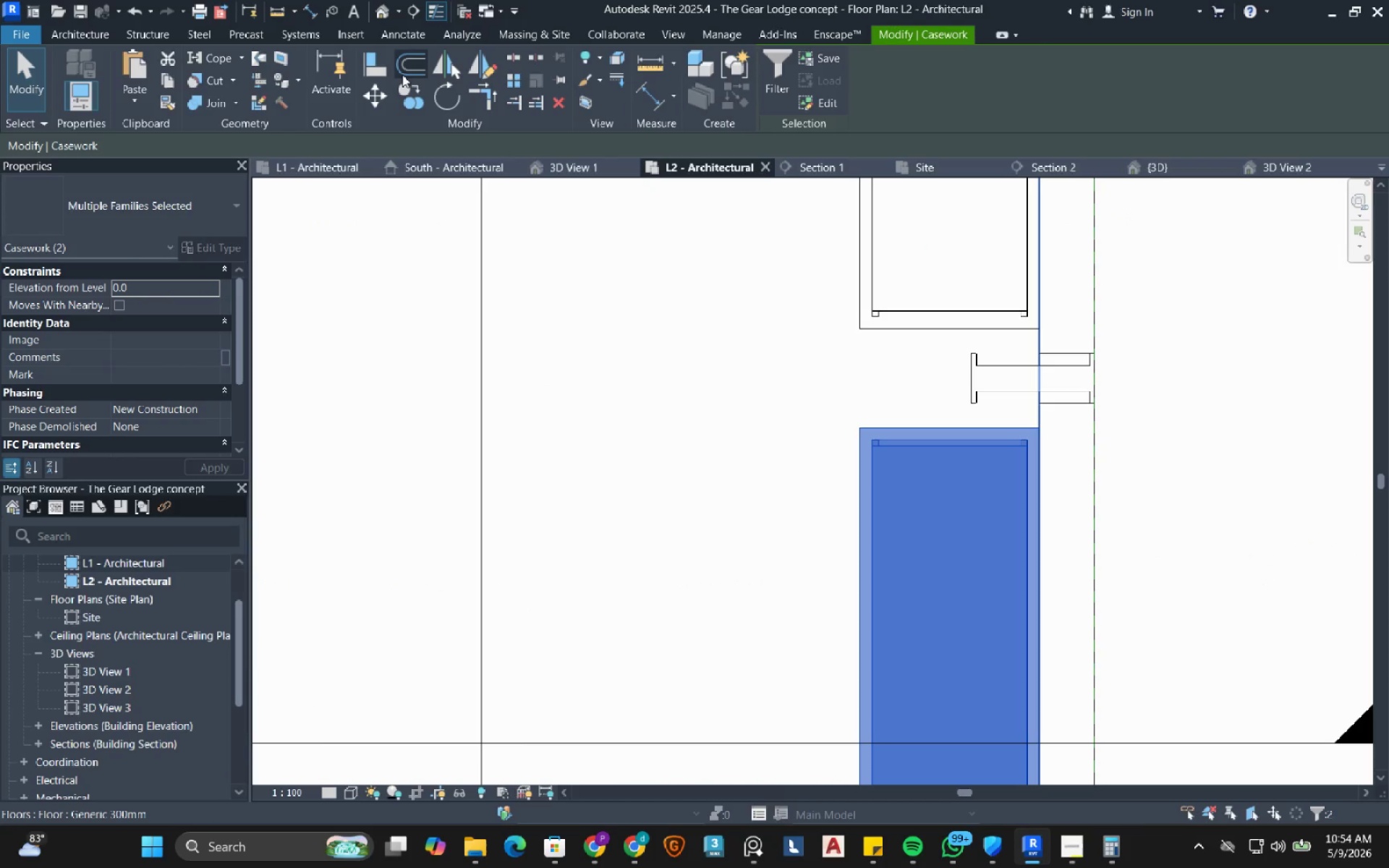 
left_click([370, 98])
 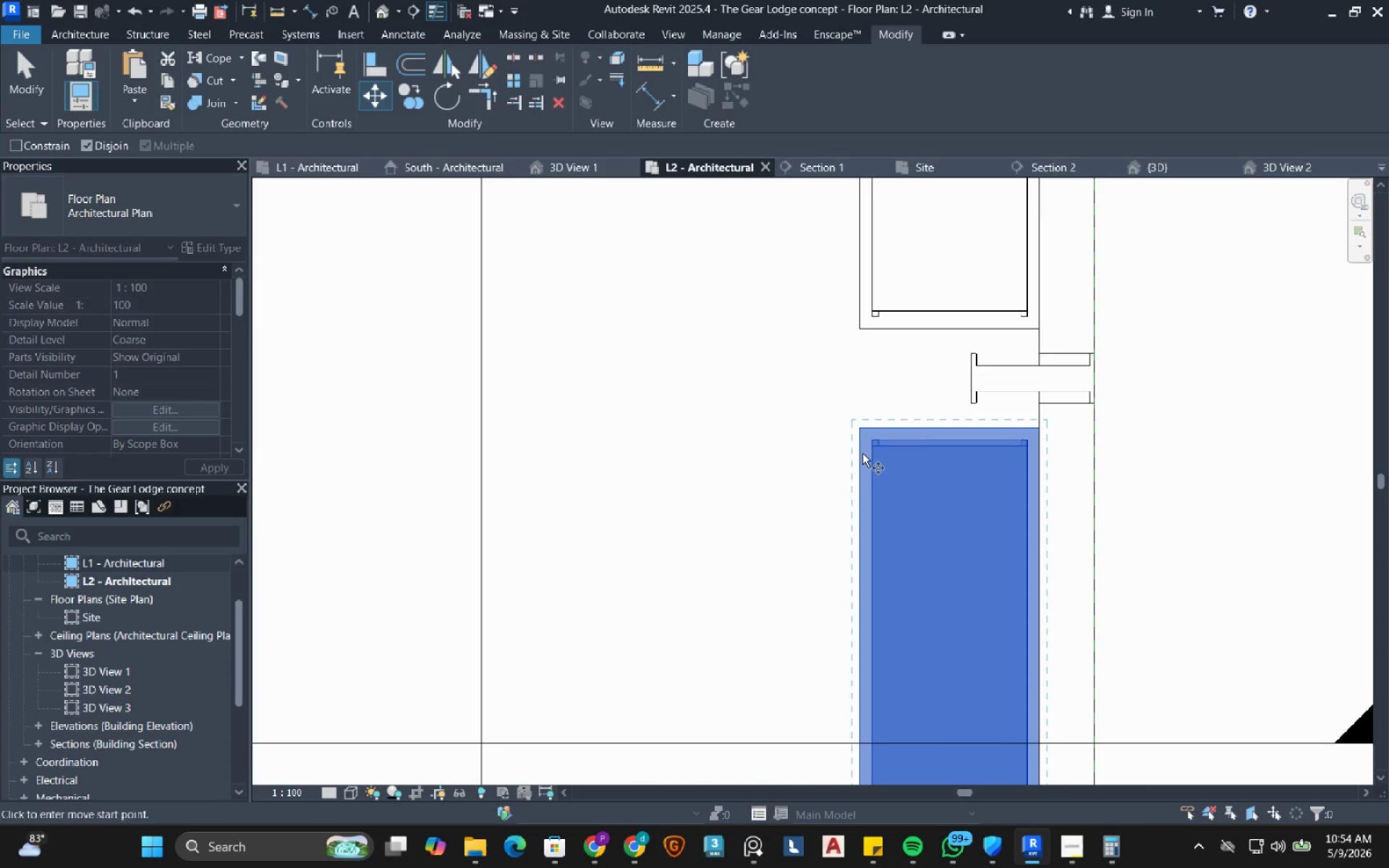 
scroll: coordinate [1018, 396], scroll_direction: up, amount: 4.0
 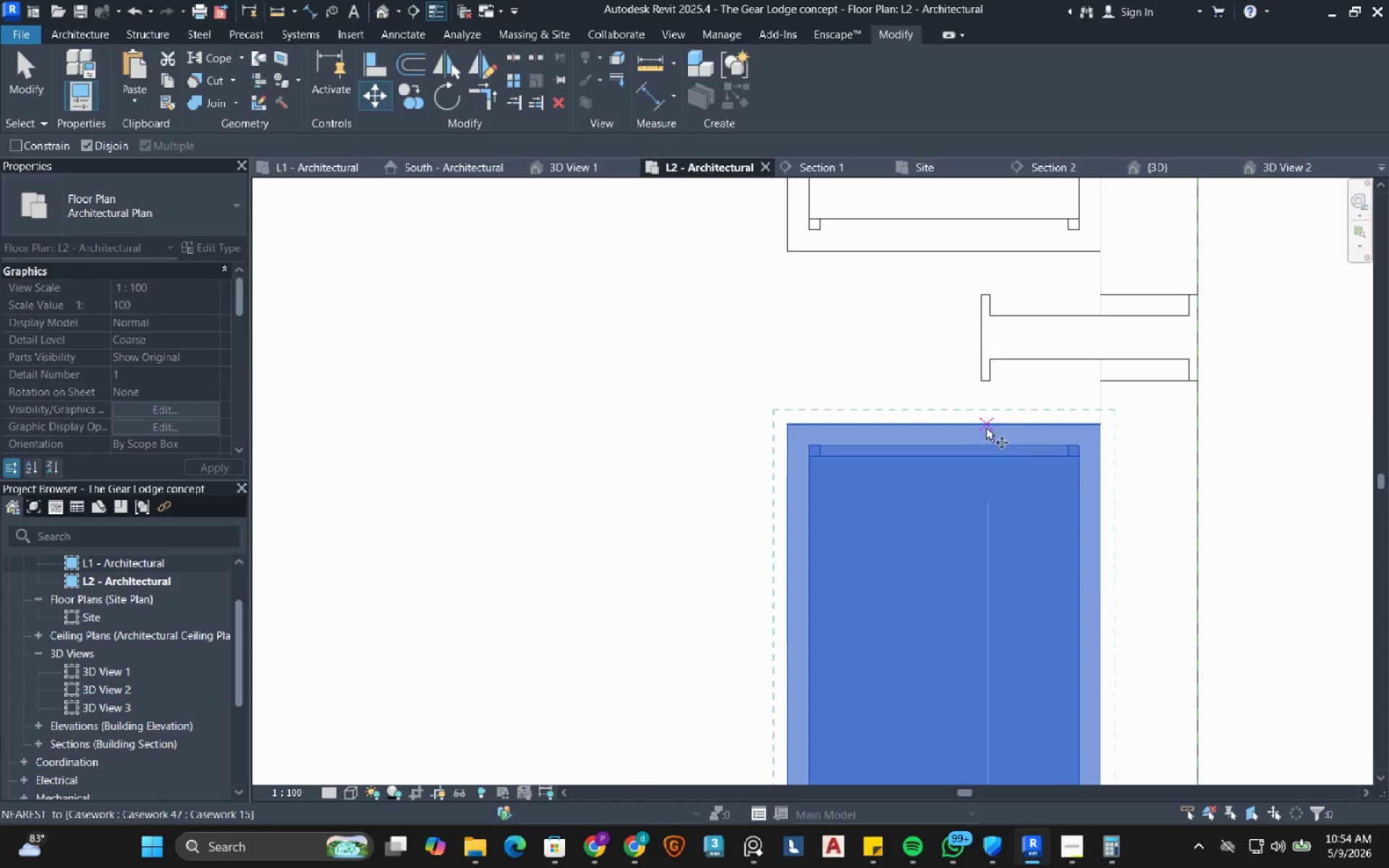 
left_click([986, 428])
 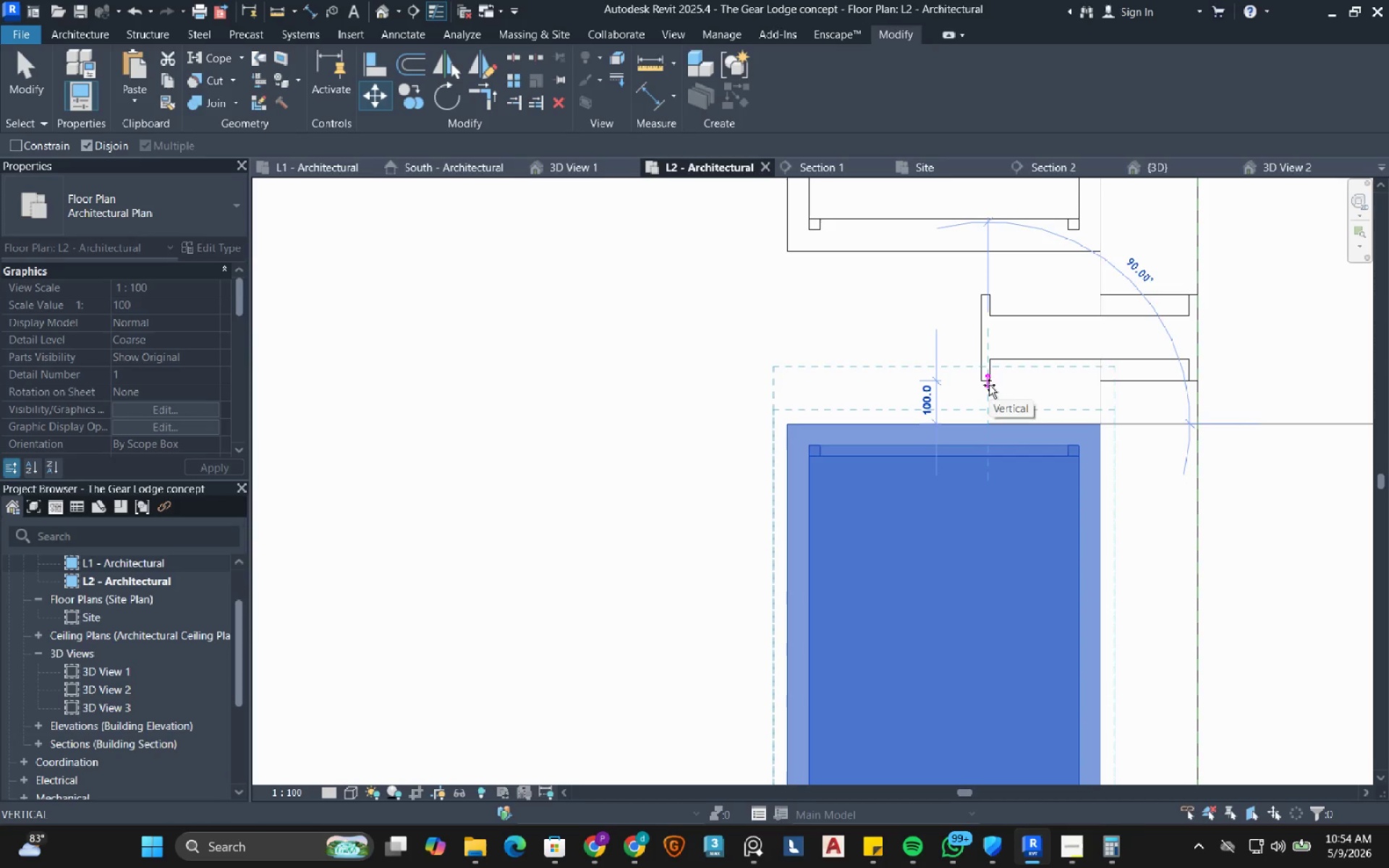 
left_click([989, 385])
 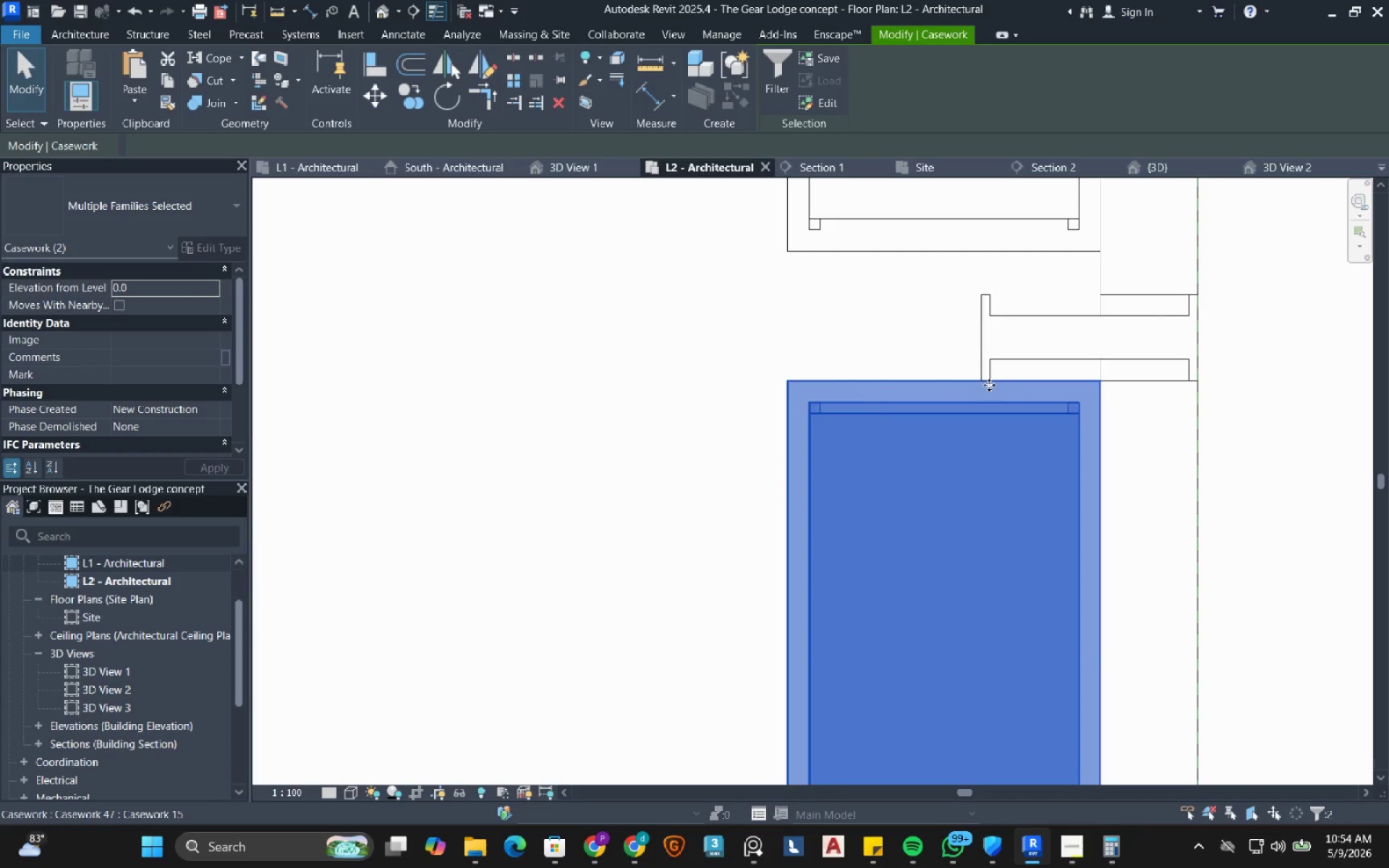 
scroll: coordinate [982, 395], scroll_direction: down, amount: 10.0
 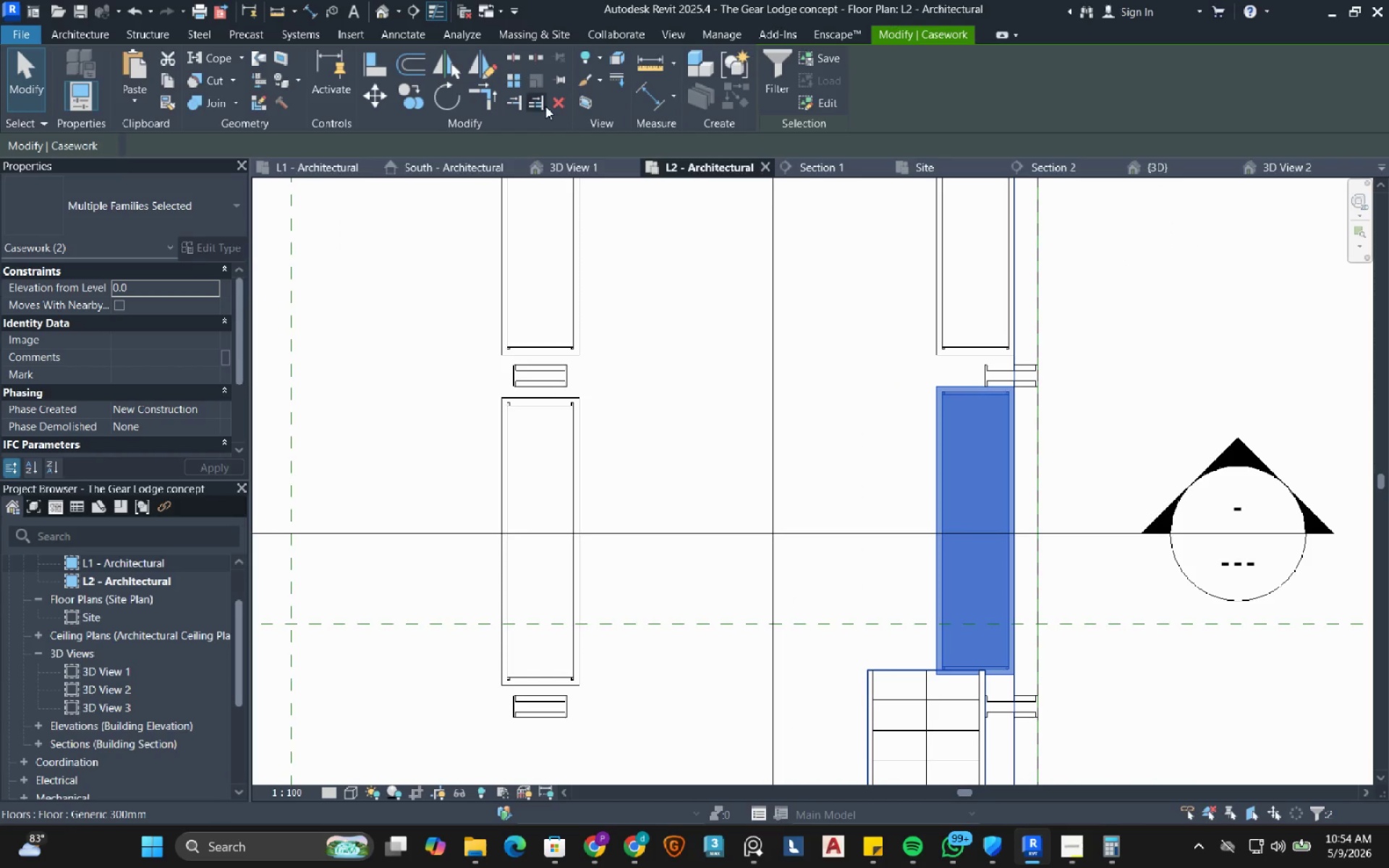 
left_click([555, 106])
 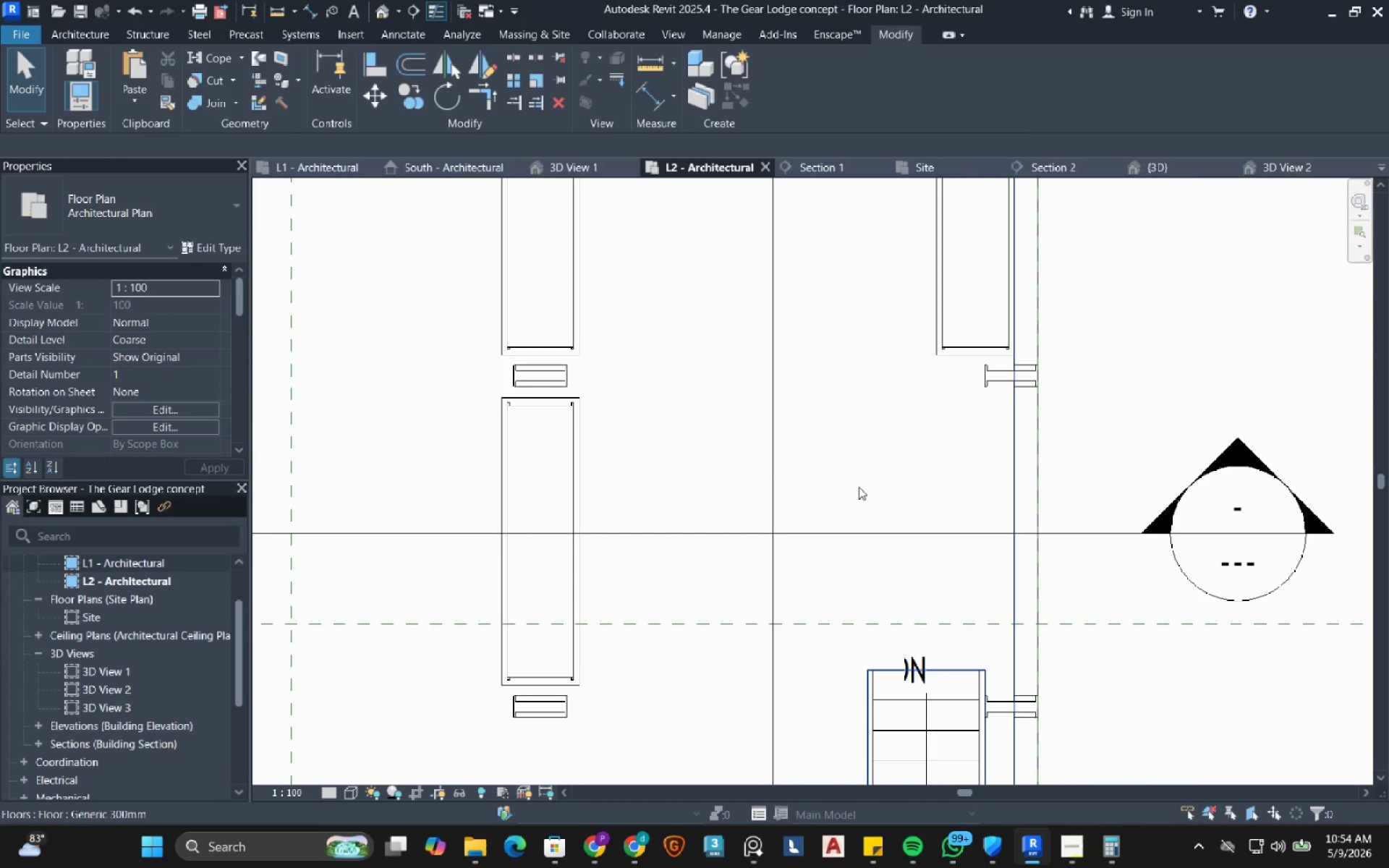 
scroll: coordinate [859, 475], scroll_direction: down, amount: 6.0
 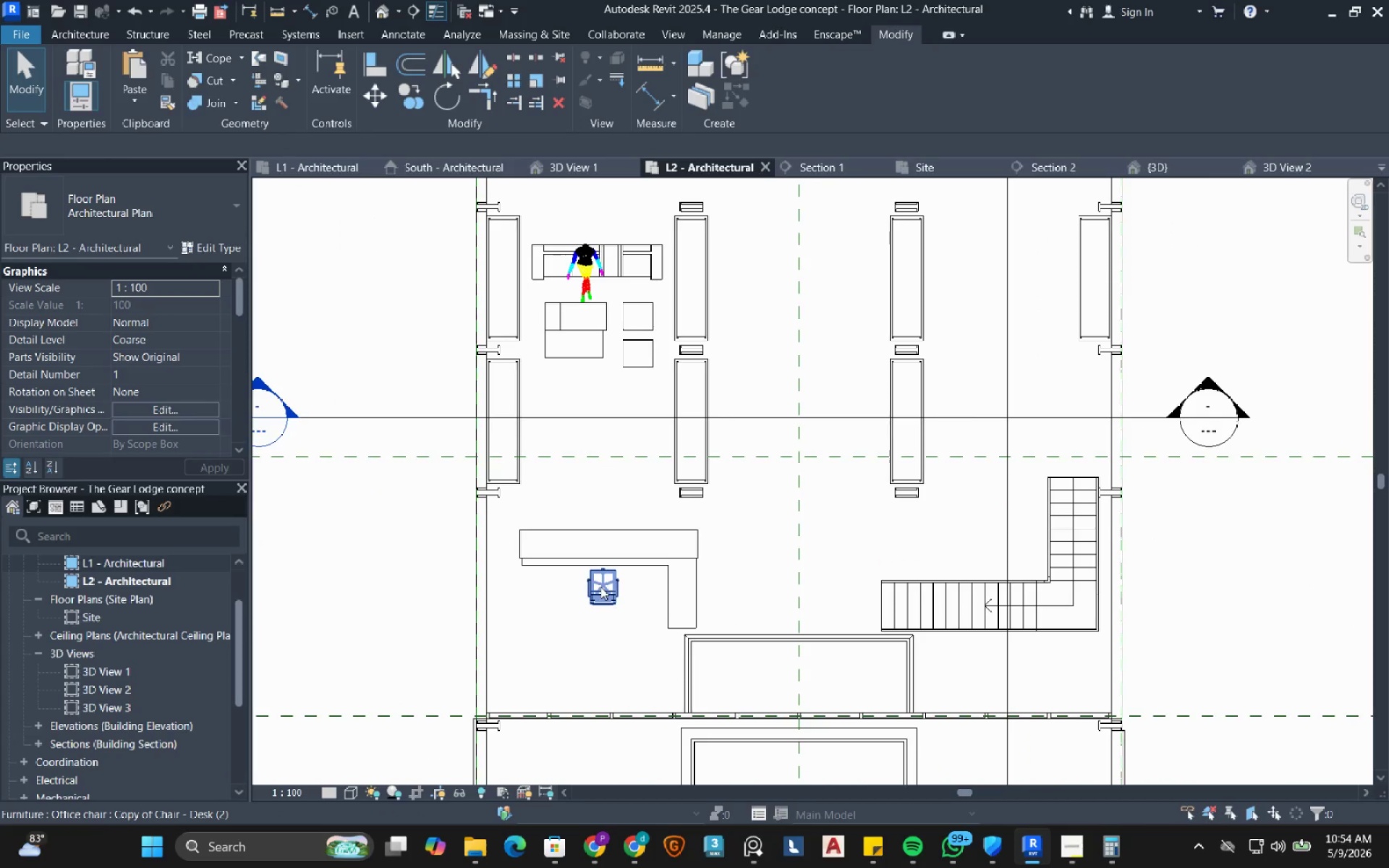 
double_click([650, 548])
 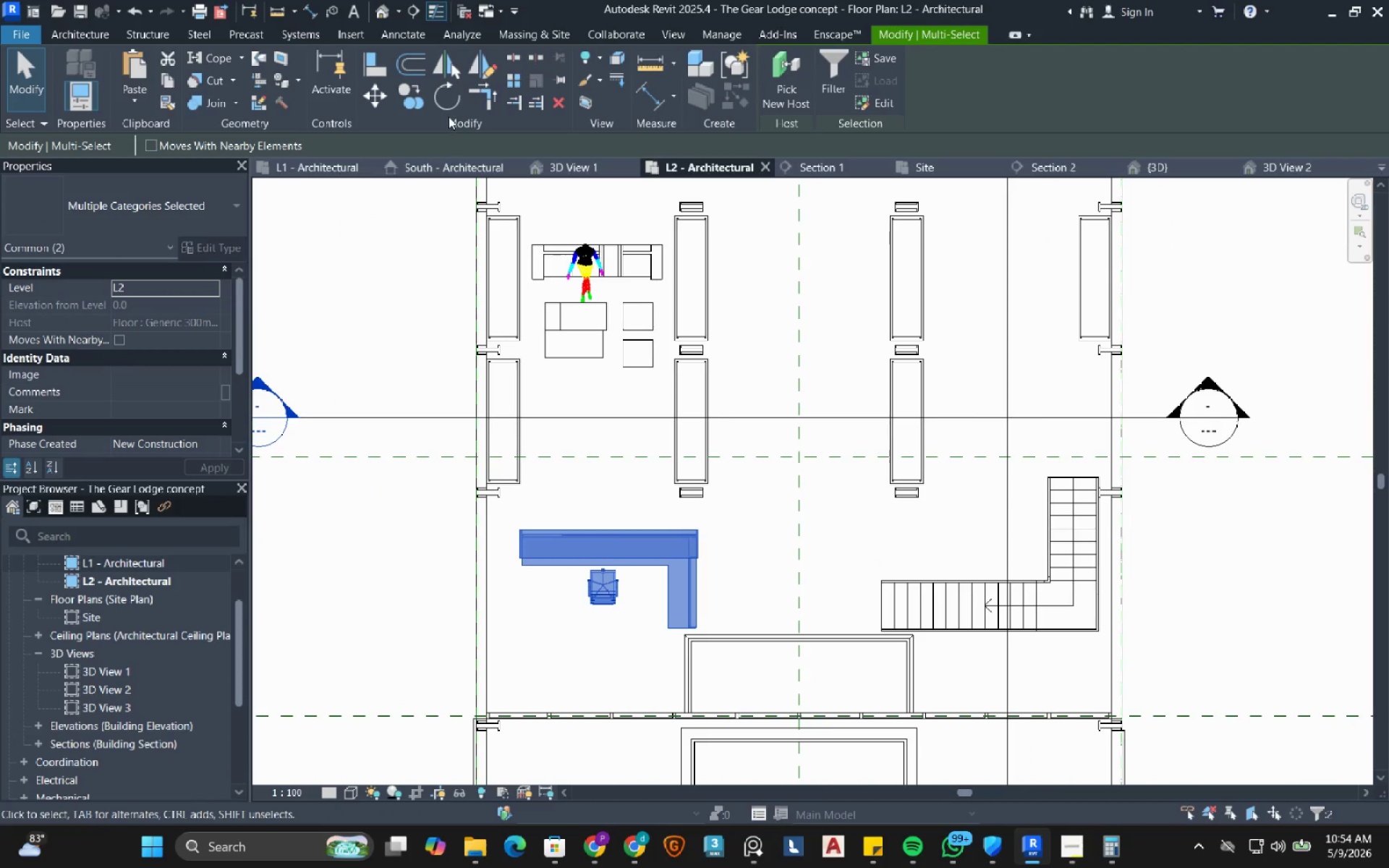 
left_click([442, 98])
 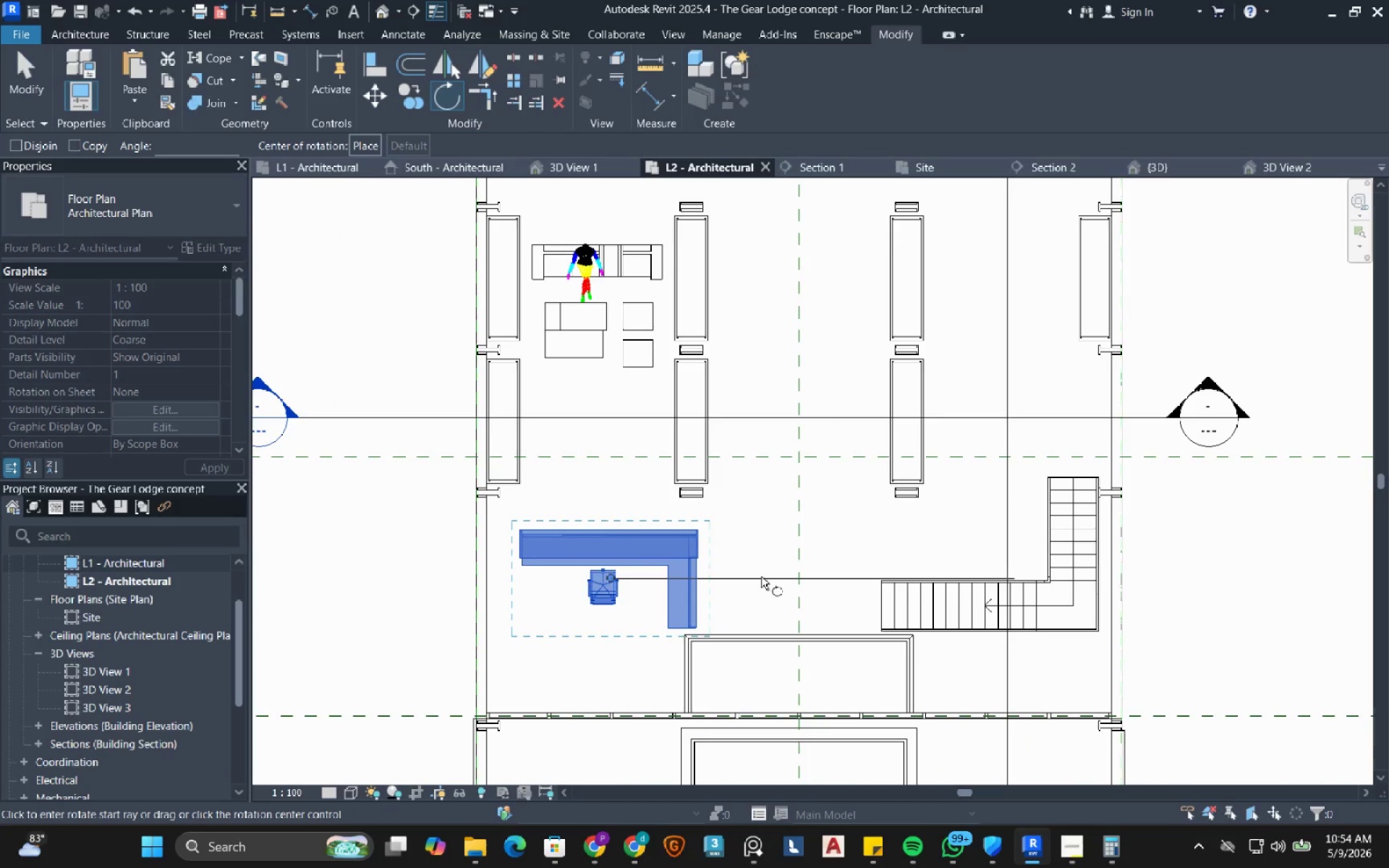 
left_click([769, 575])
 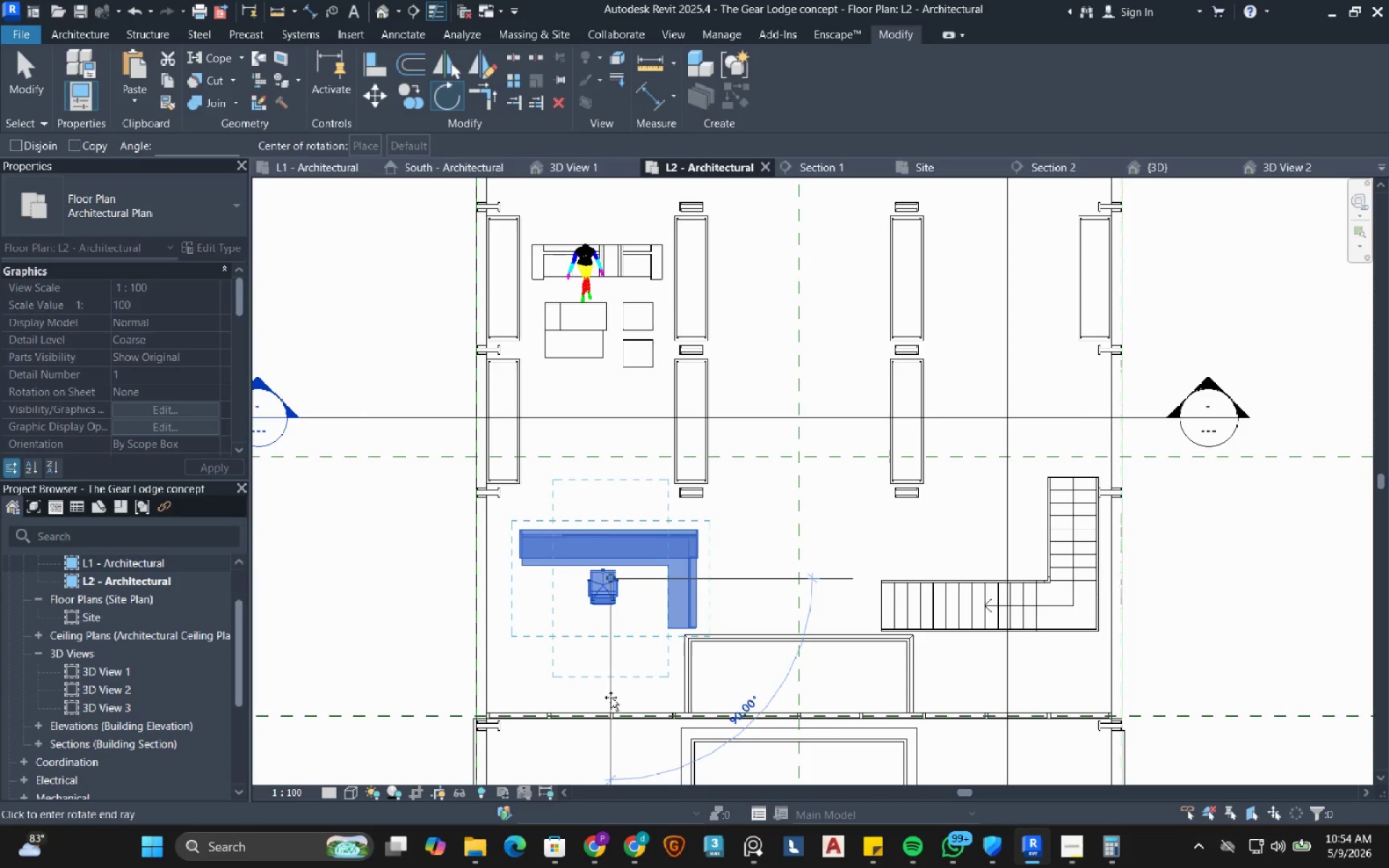 
left_click([611, 697])
 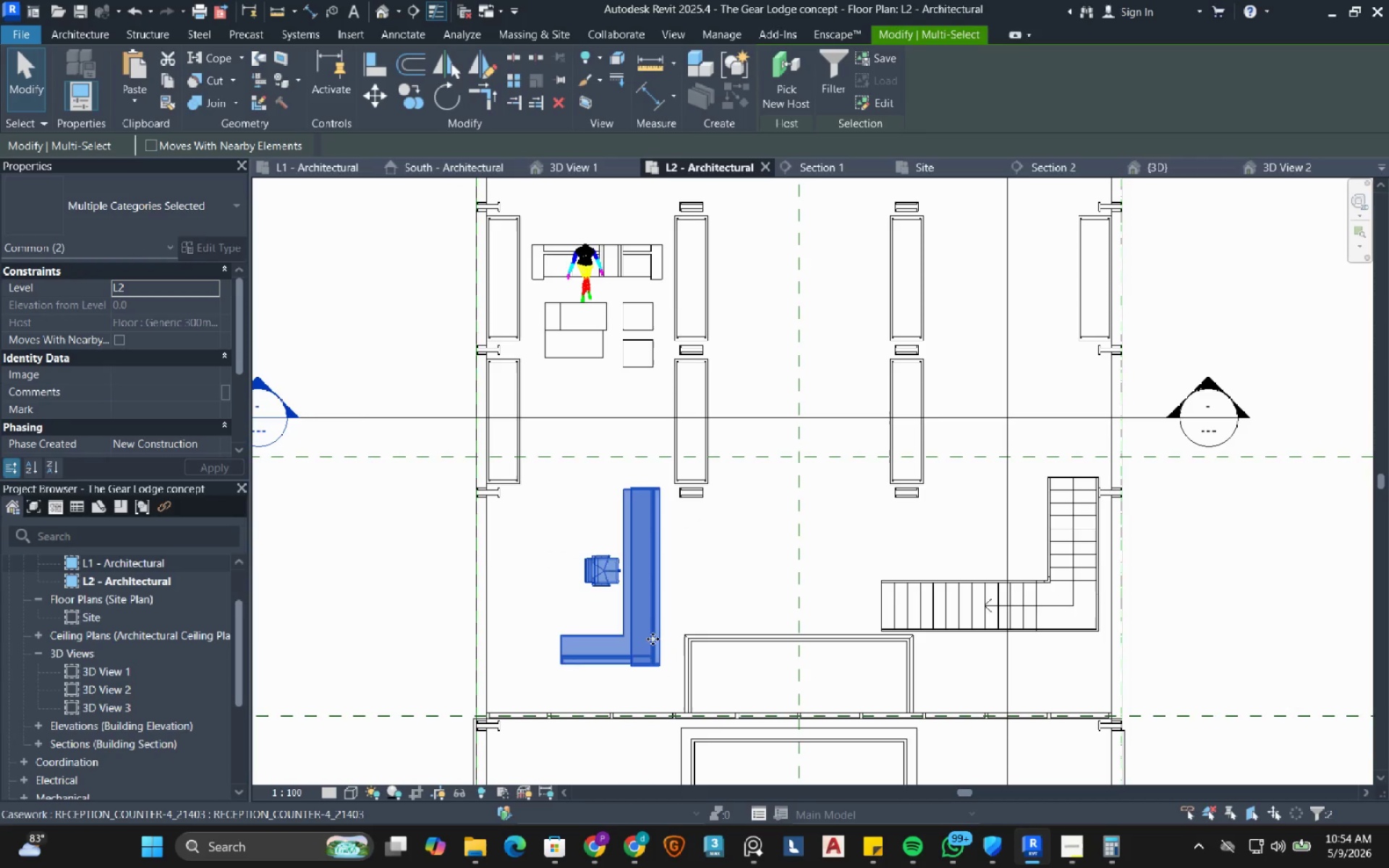 
left_click_drag(start_coordinate=[634, 644], to_coordinate=[563, 679])
 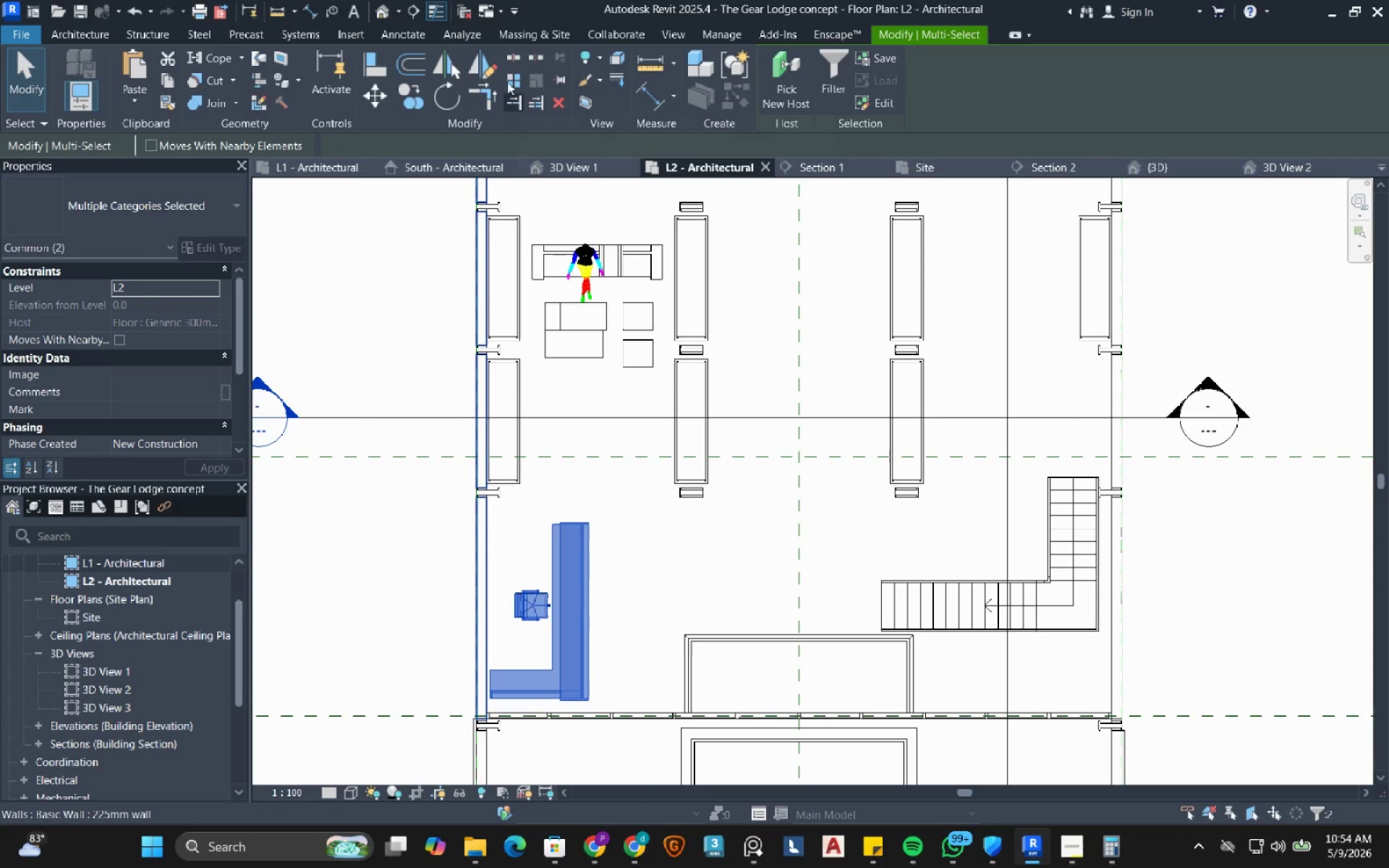 
left_click_drag(start_coordinate=[477, 66], to_coordinate=[472, 67])
 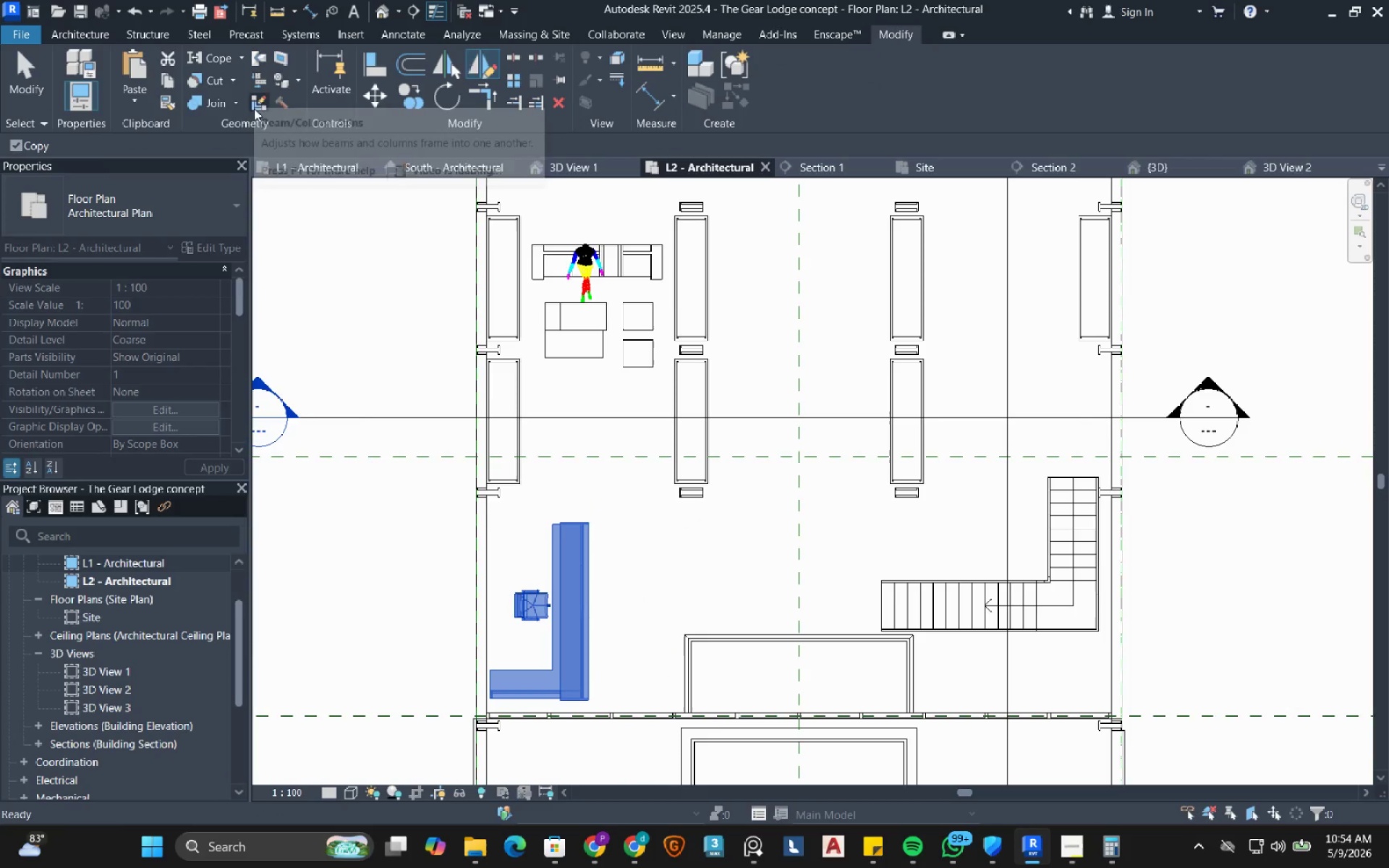 
left_click([35, 144])
 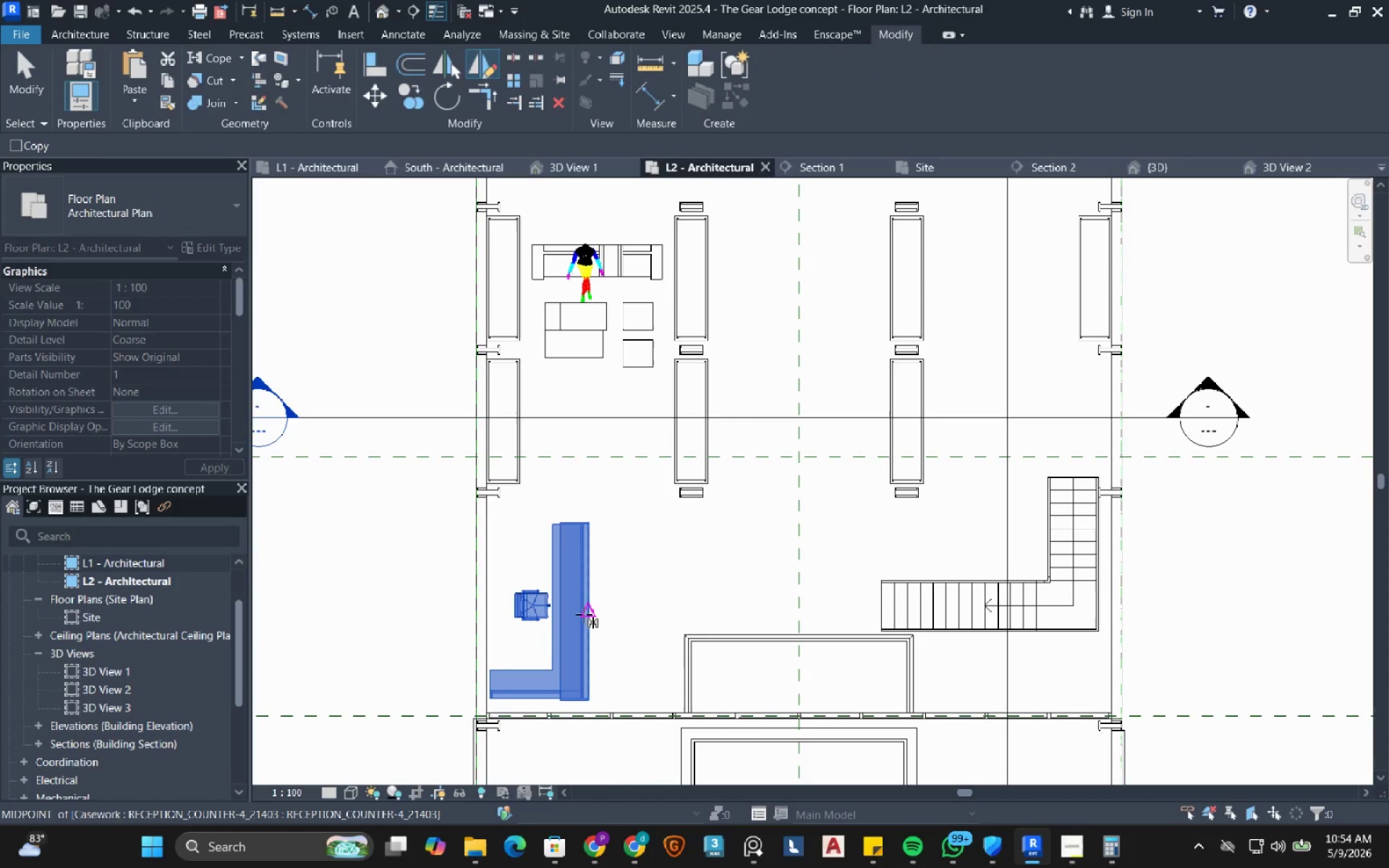 
left_click([584, 614])
 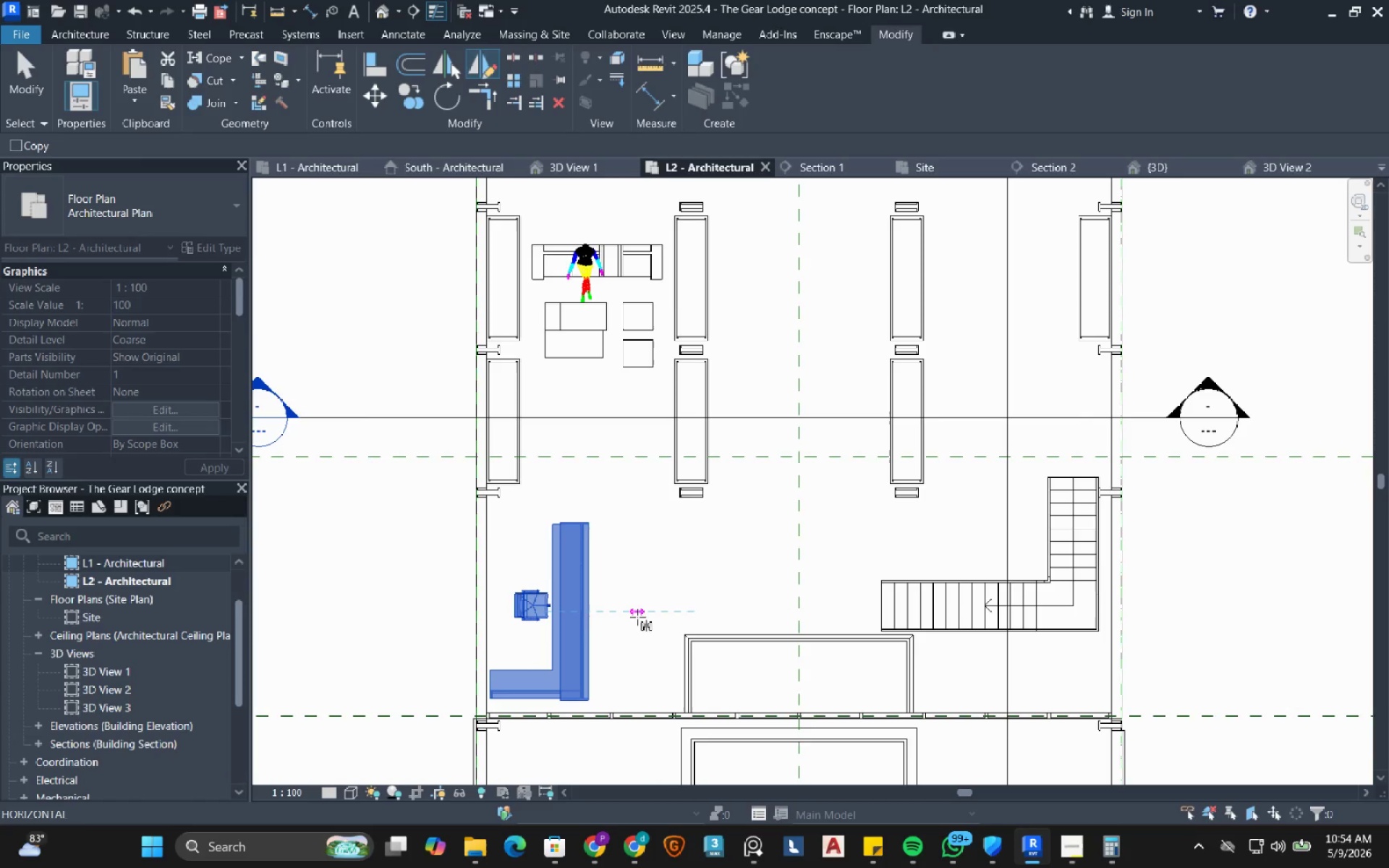 
left_click([637, 617])
 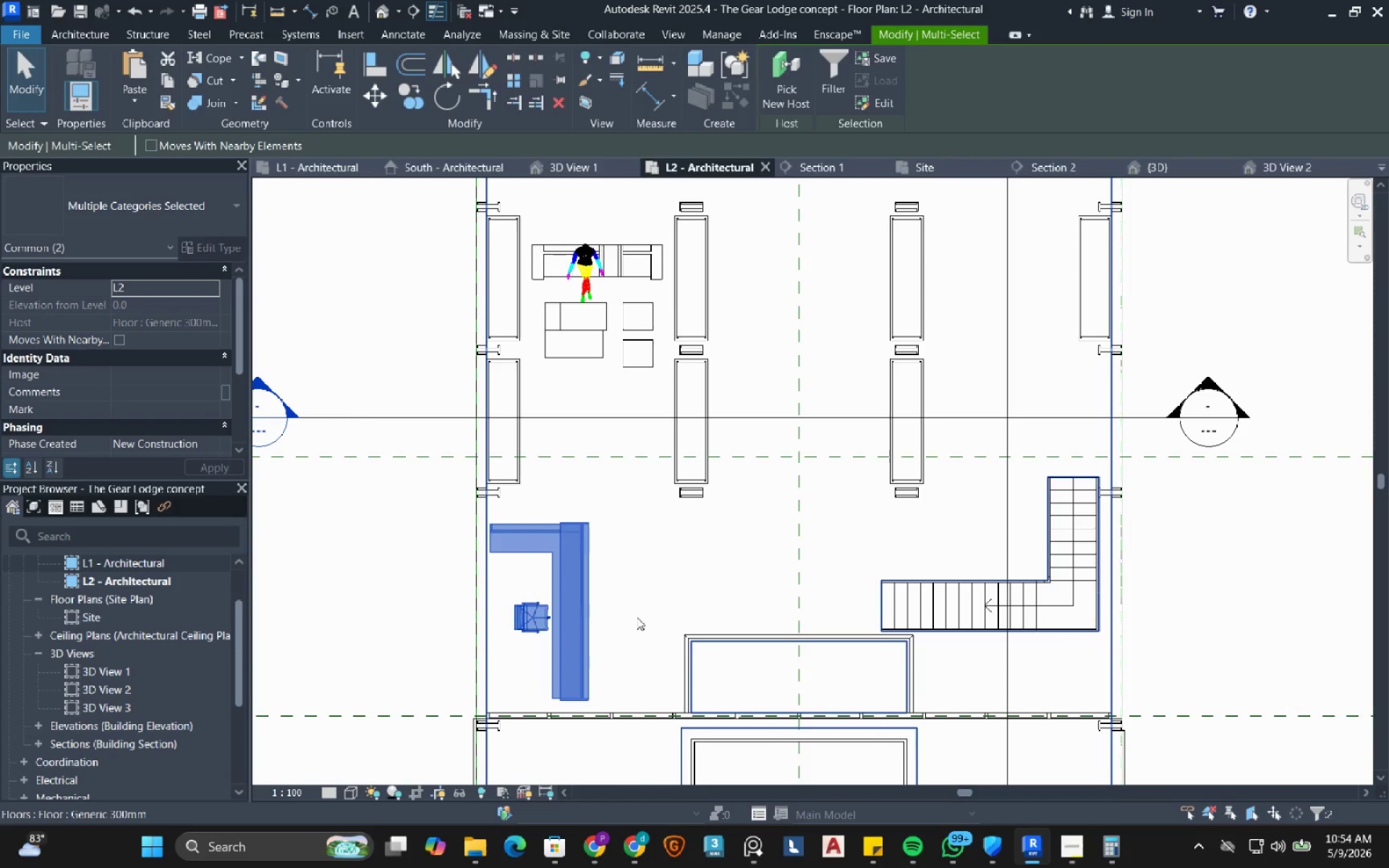 
key(ArrowUp)
 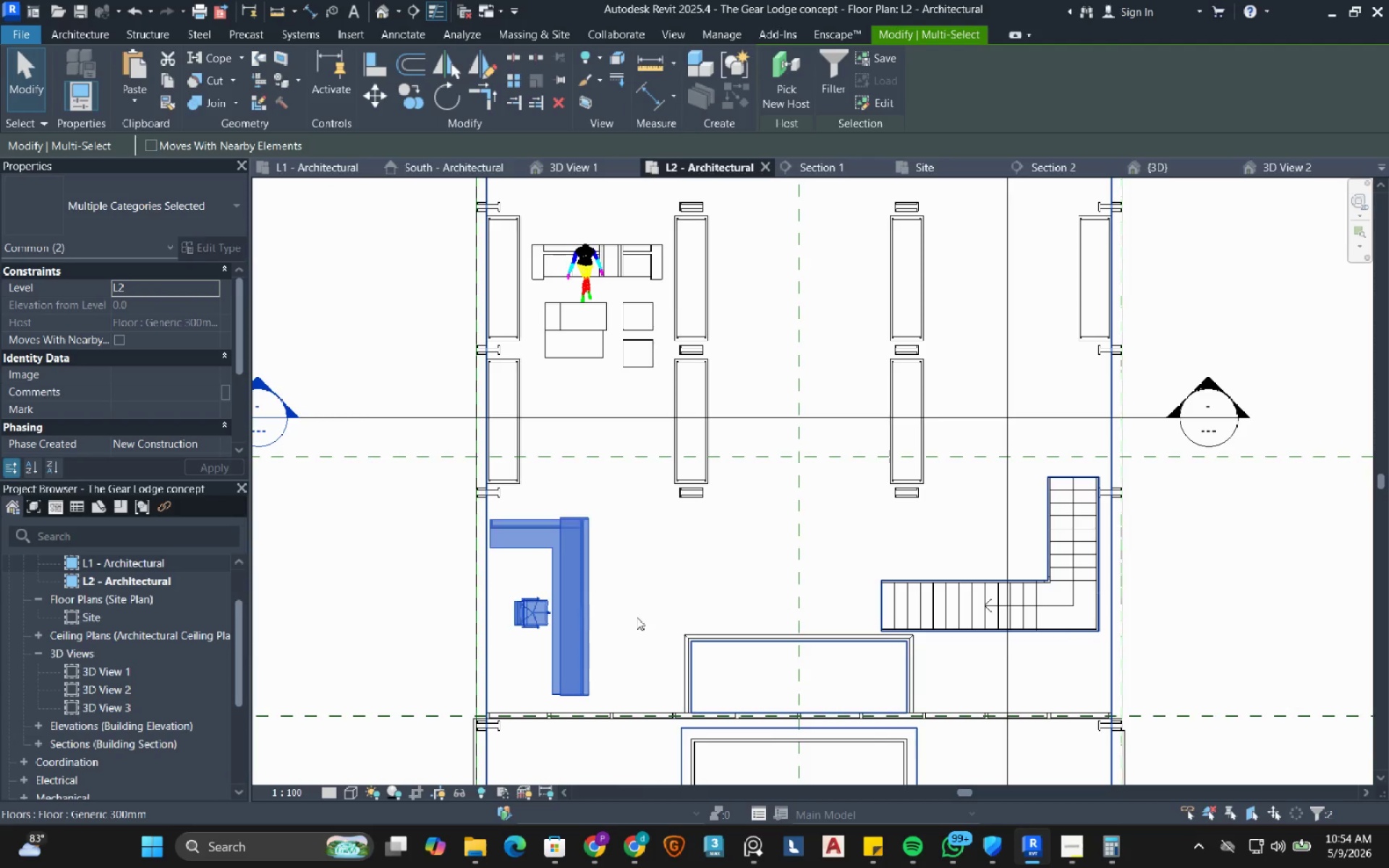 
key(ArrowUp)
 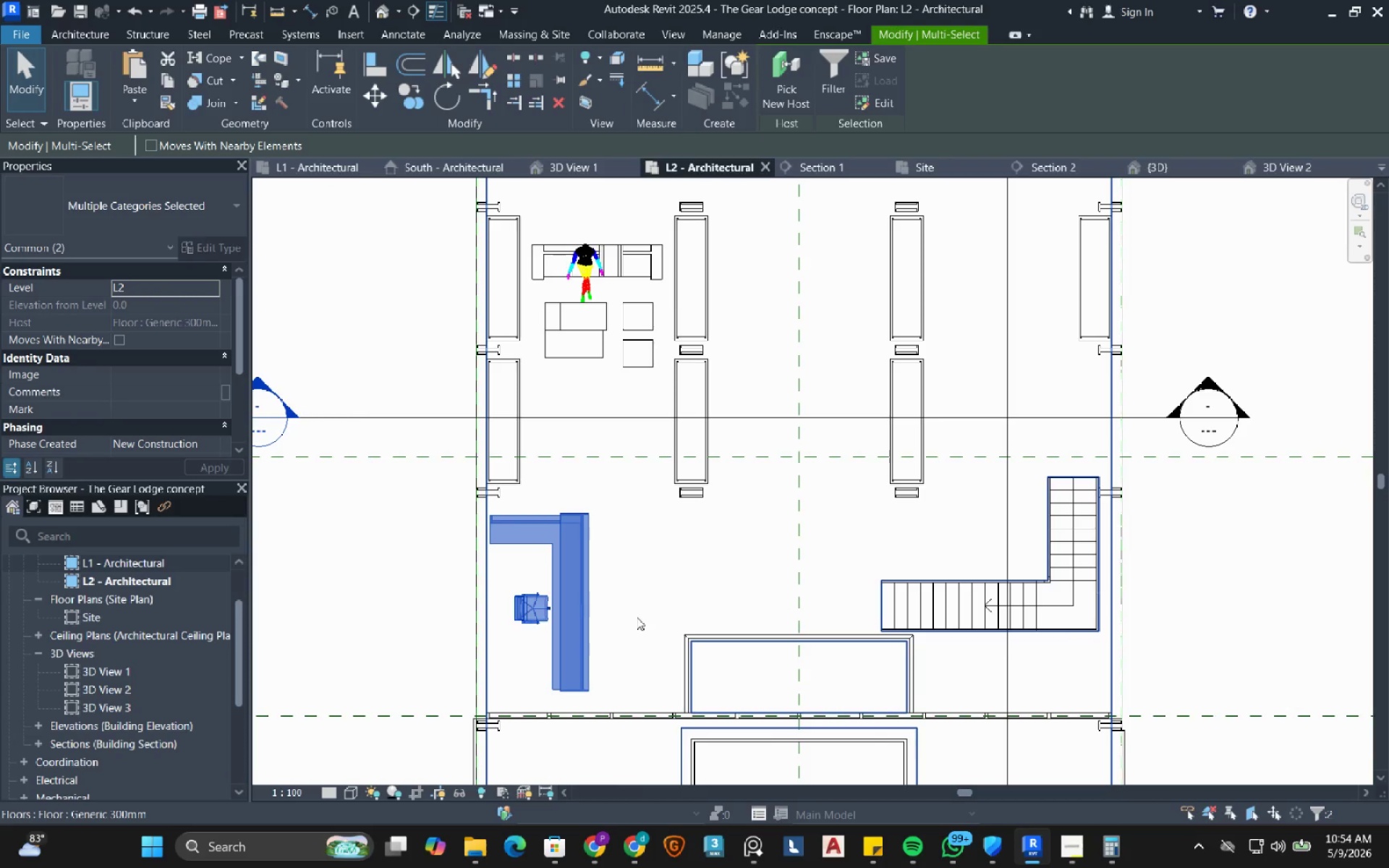 
key(ArrowUp)
 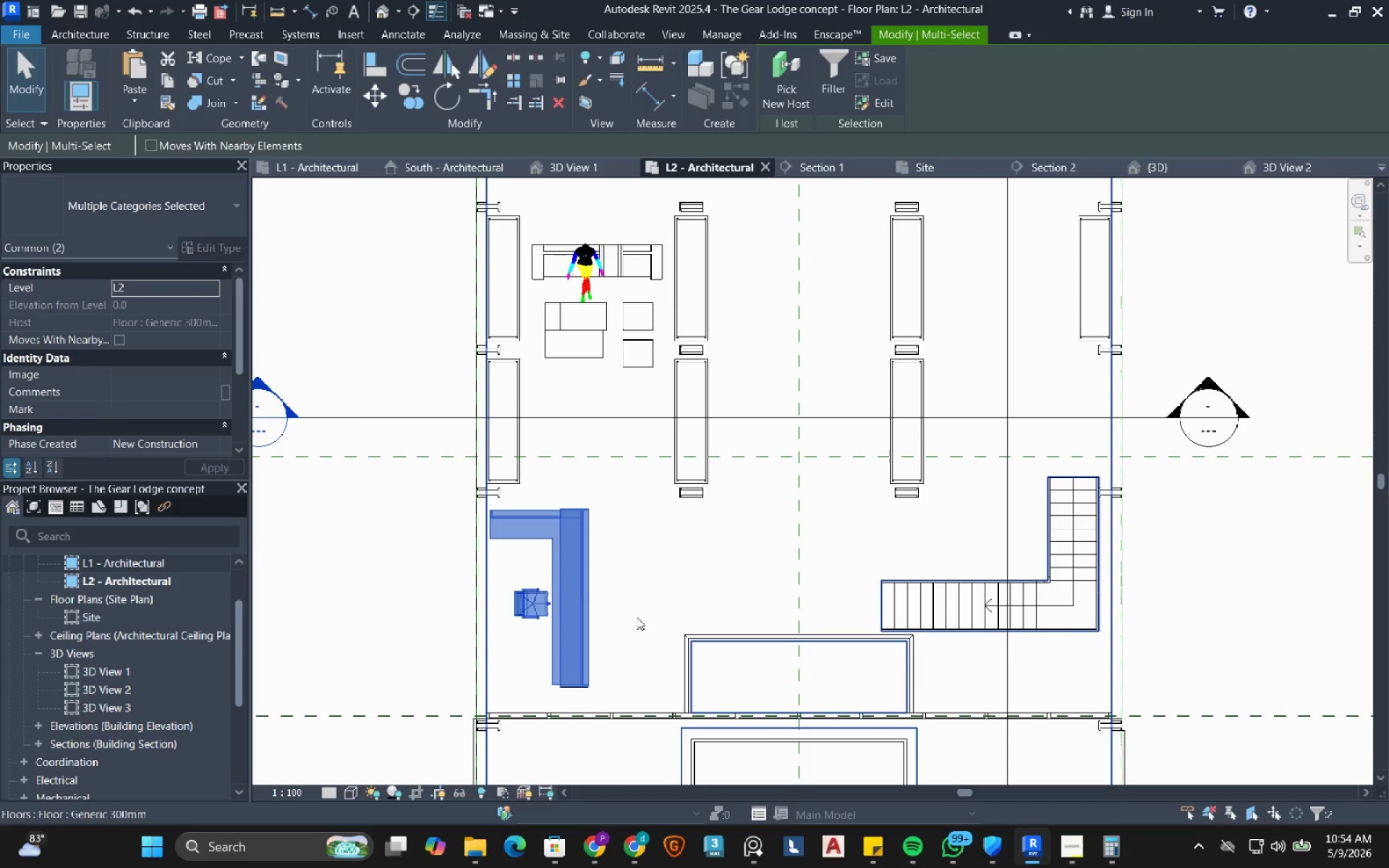 
key(ArrowUp)
 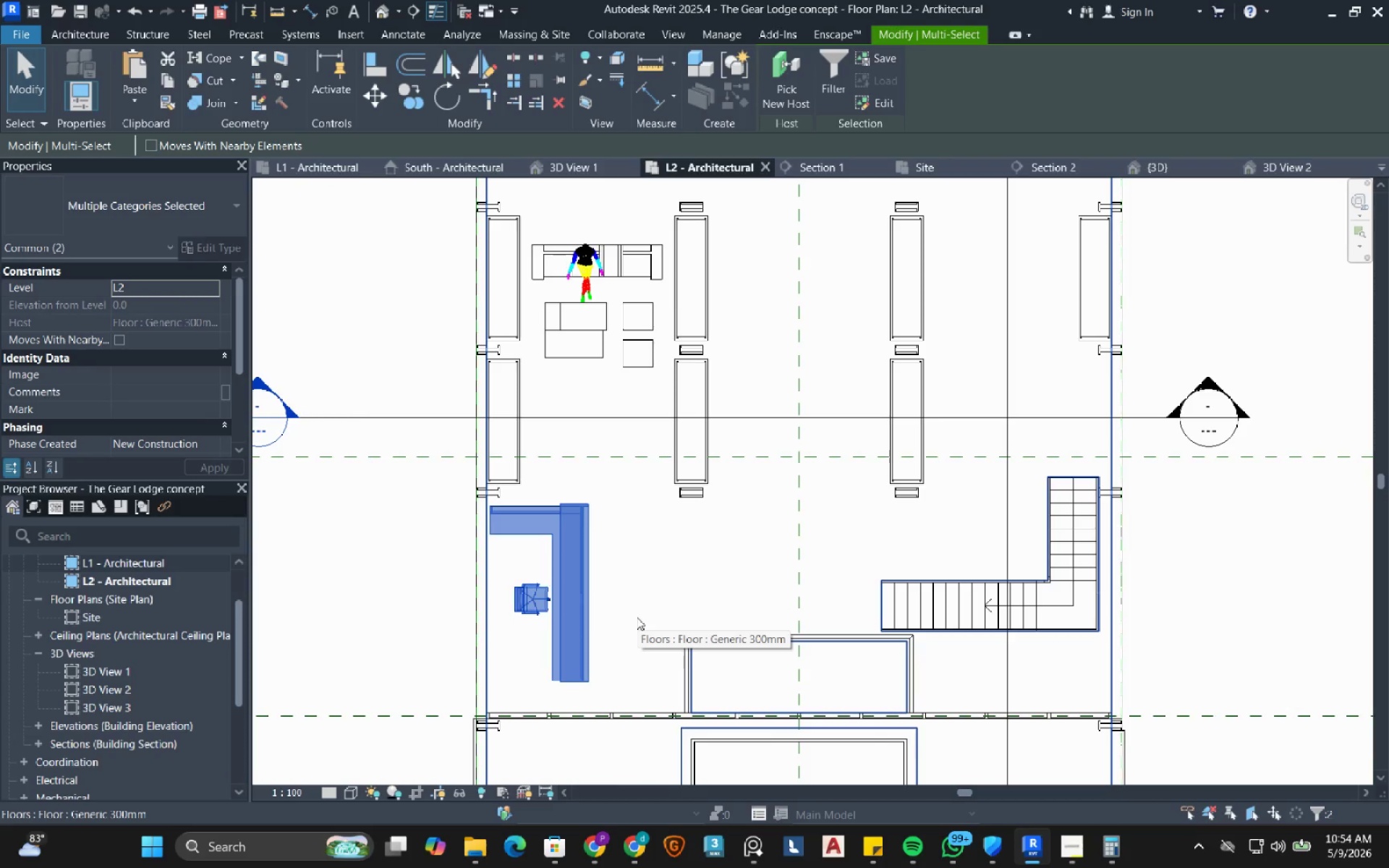 
key(ArrowUp)
 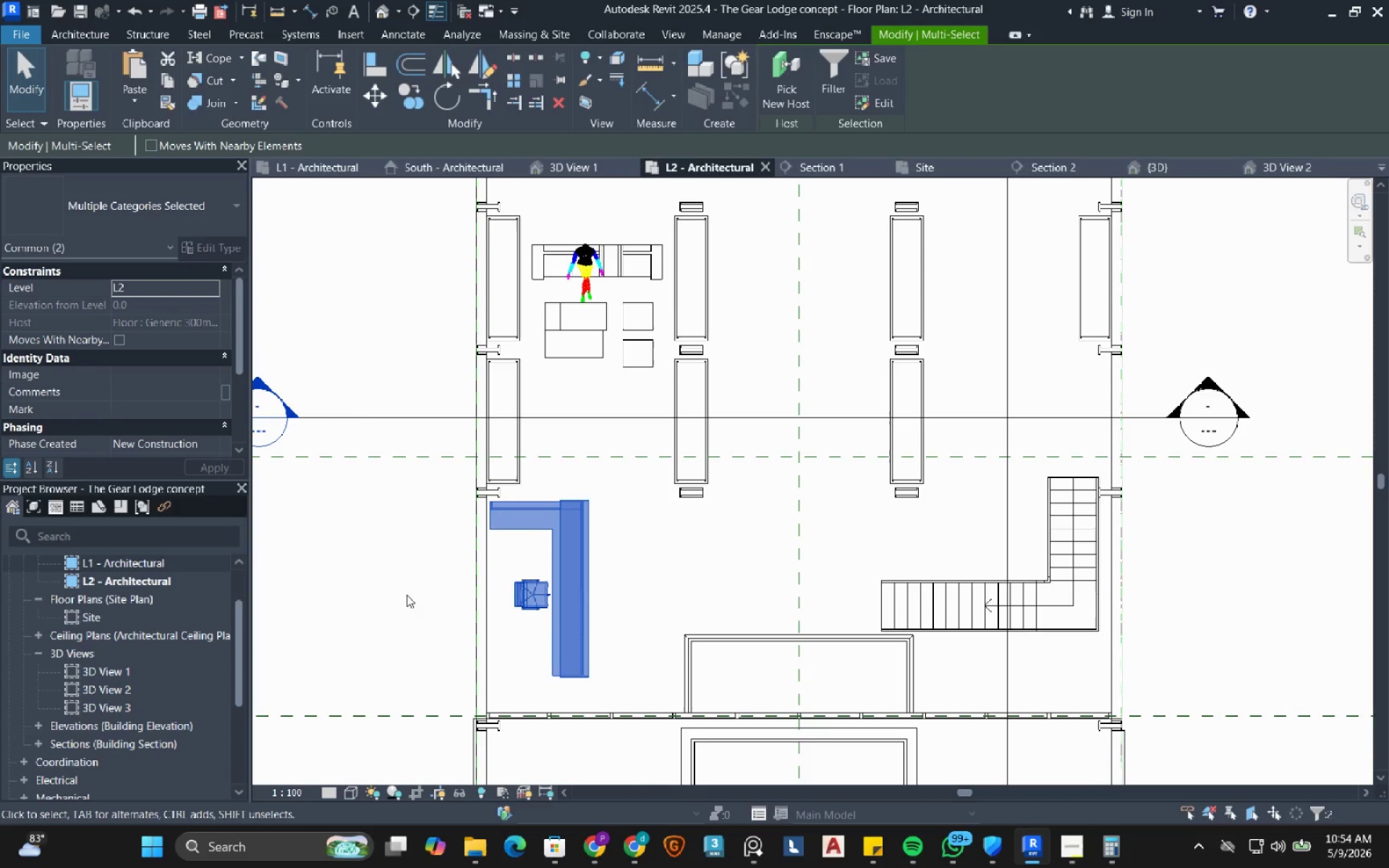 
left_click([407, 595])
 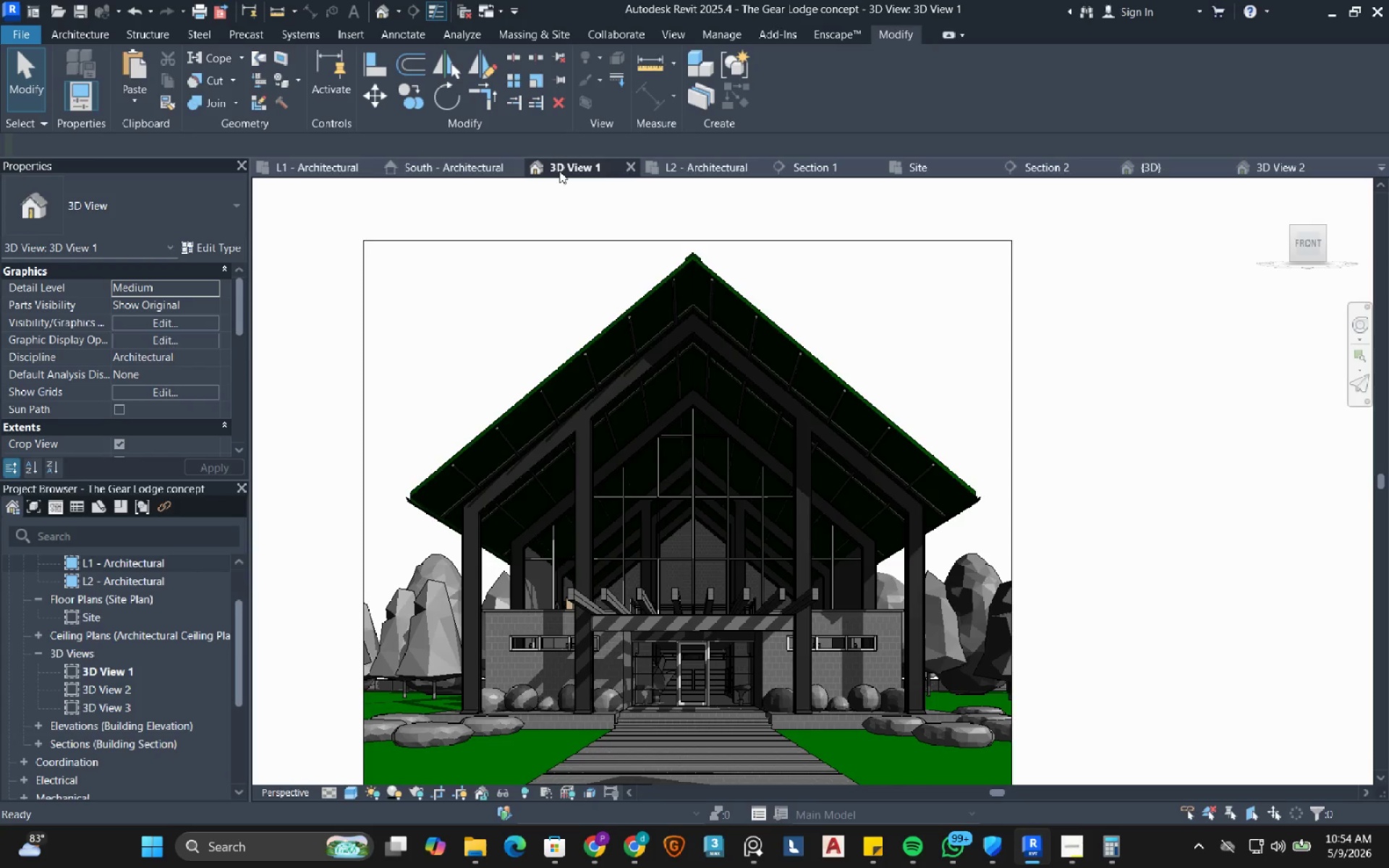 
wait(8.08)
 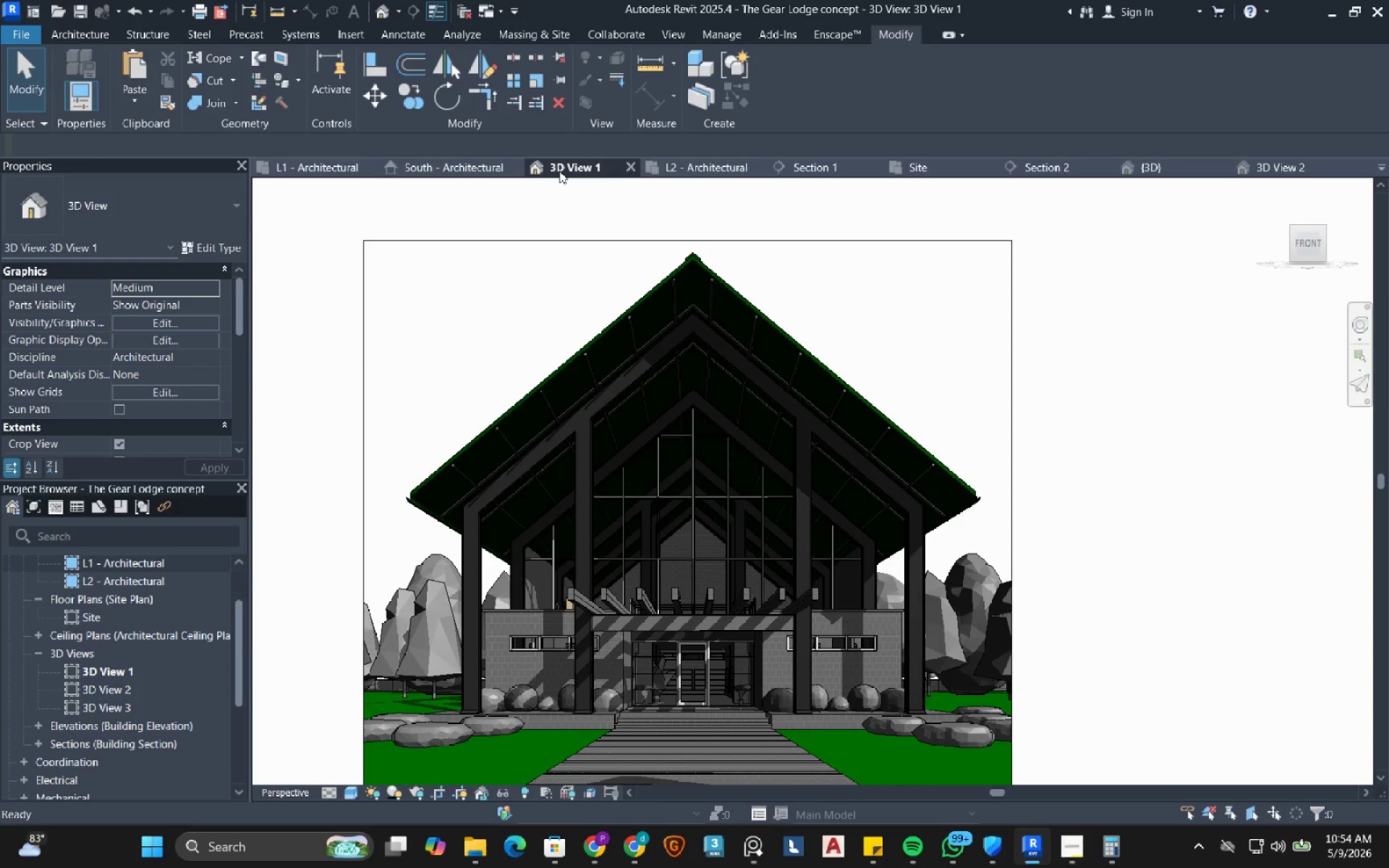 
left_click([388, 795])
 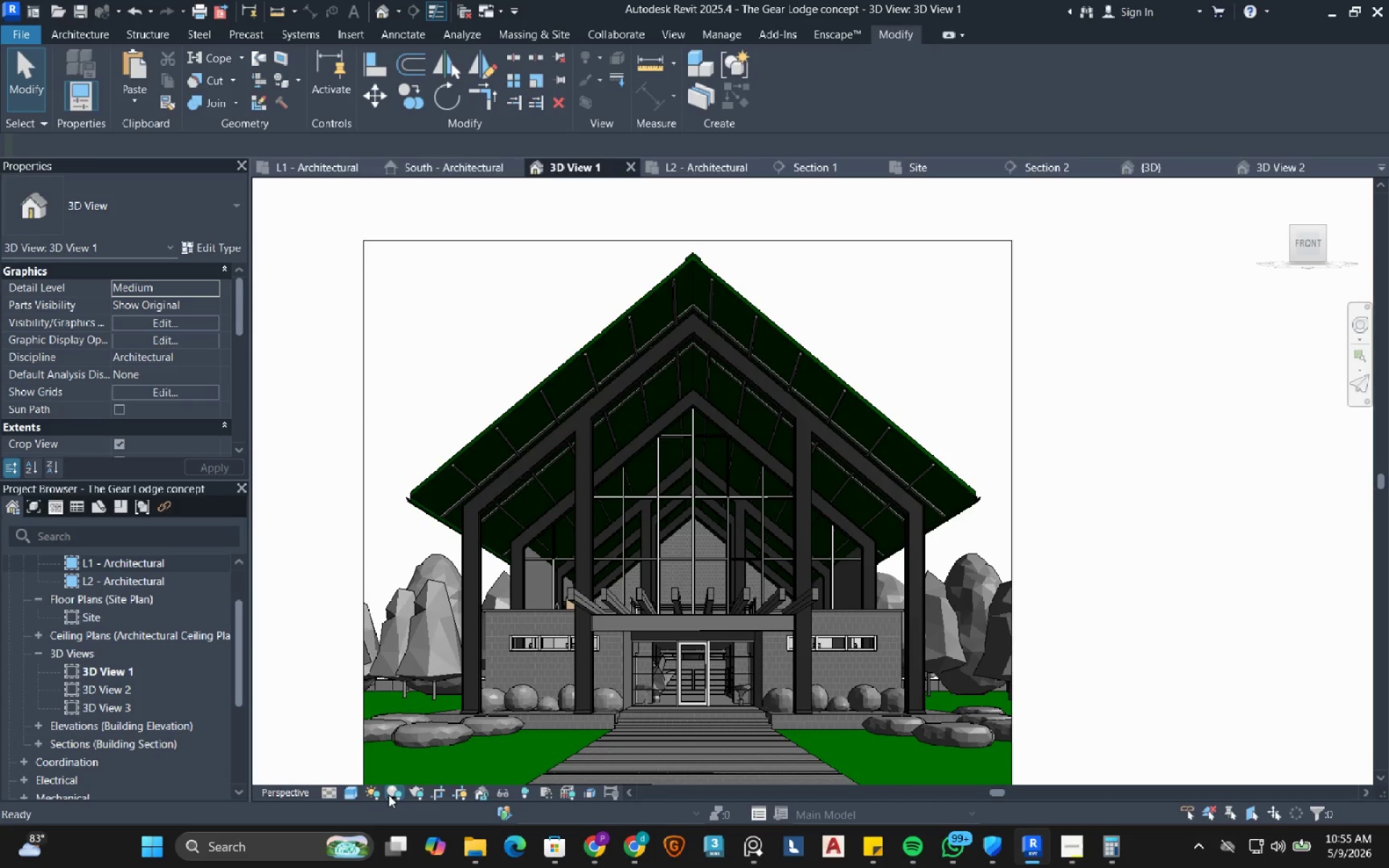 
left_click([388, 795])
 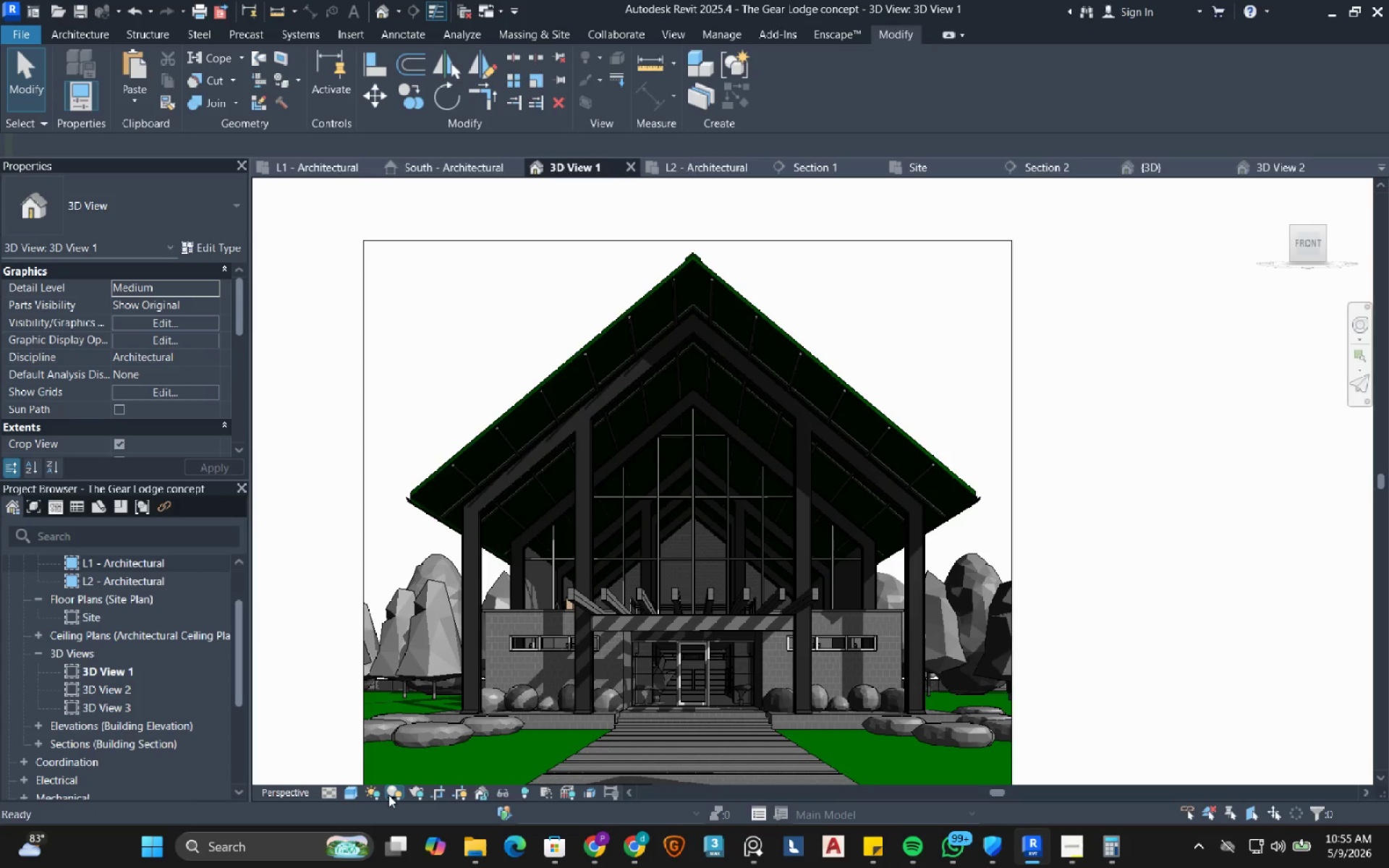 
left_click([388, 795])
 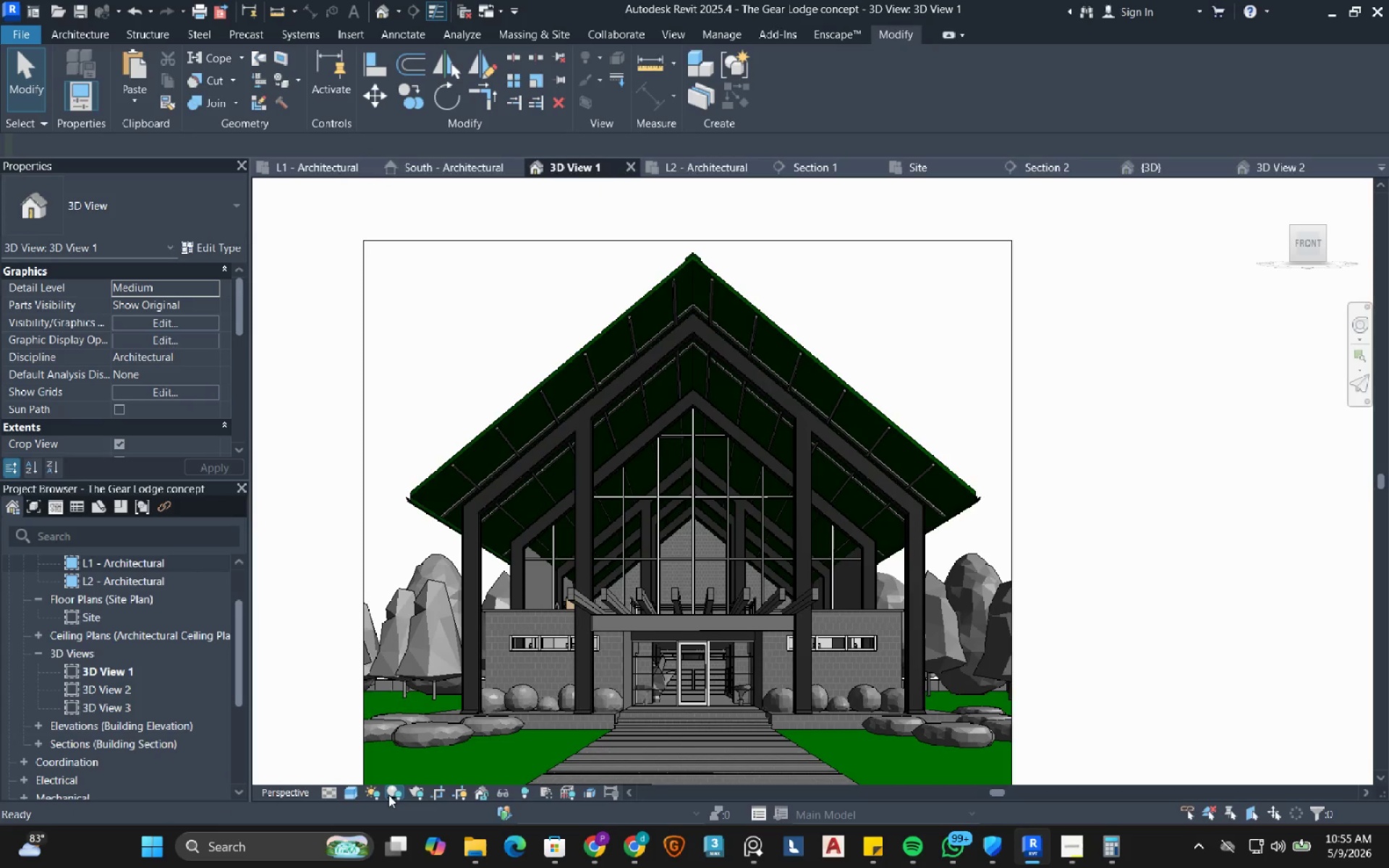 
left_click([388, 795])
 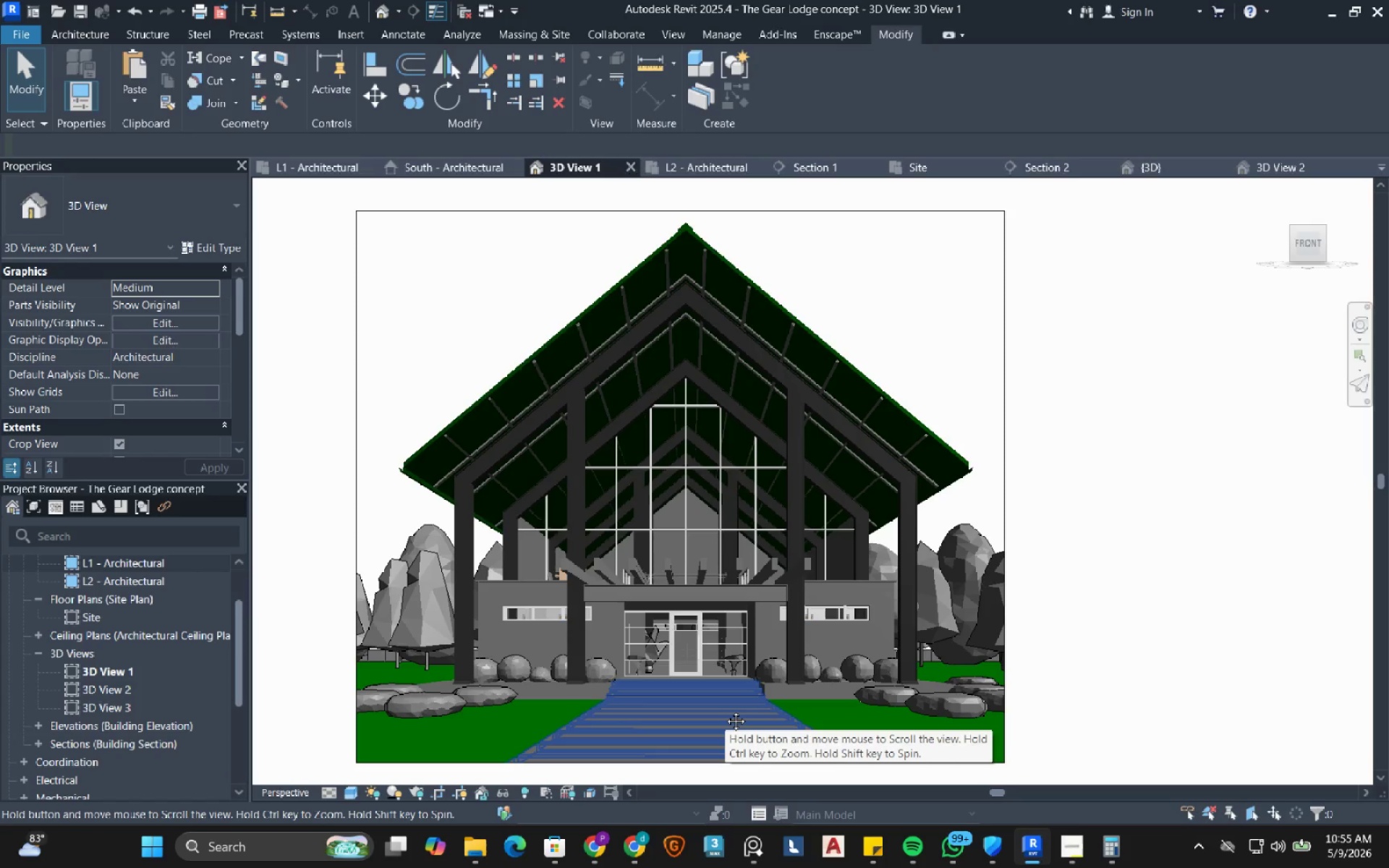 
wait(9.33)
 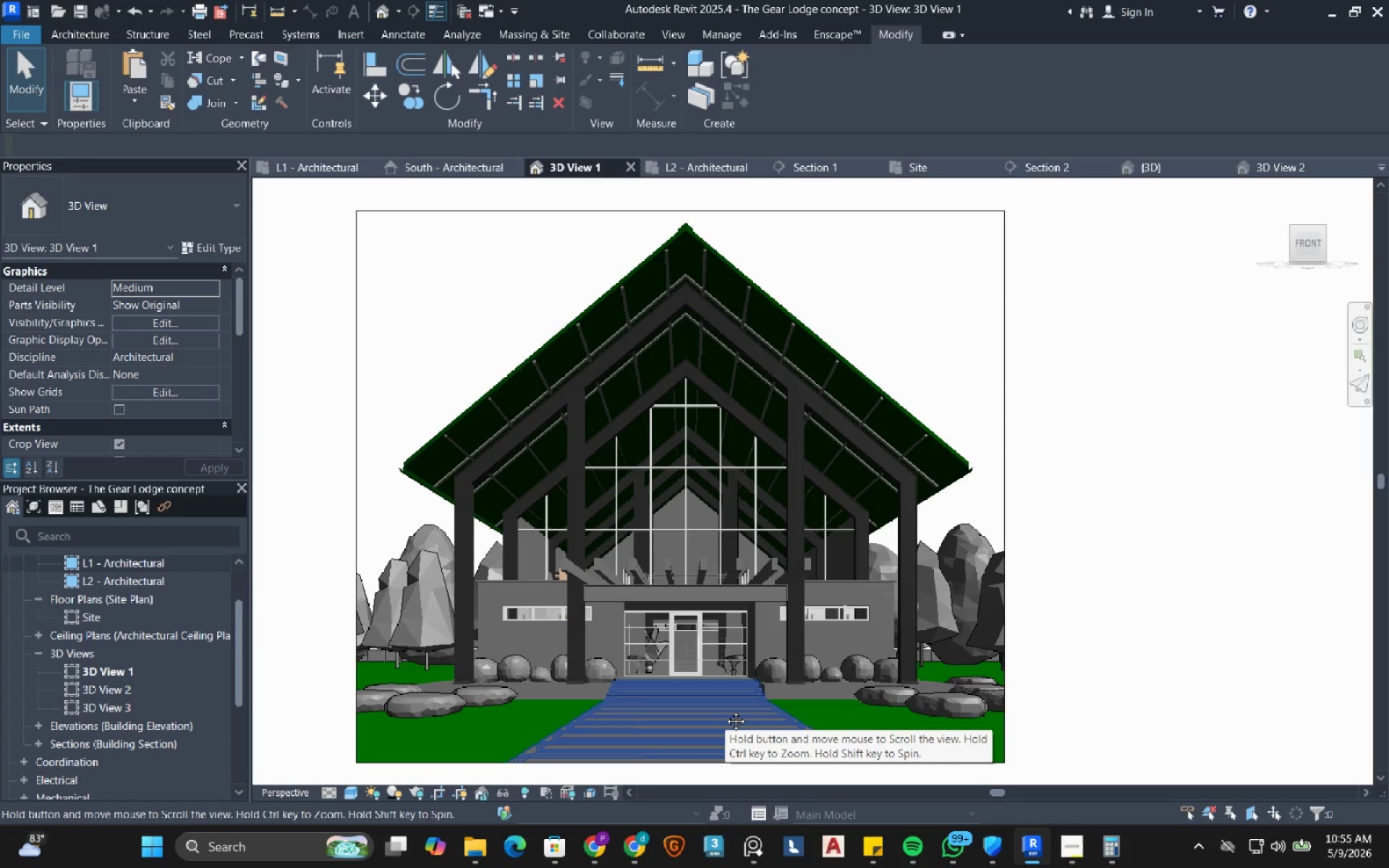 
left_click([310, 173])
 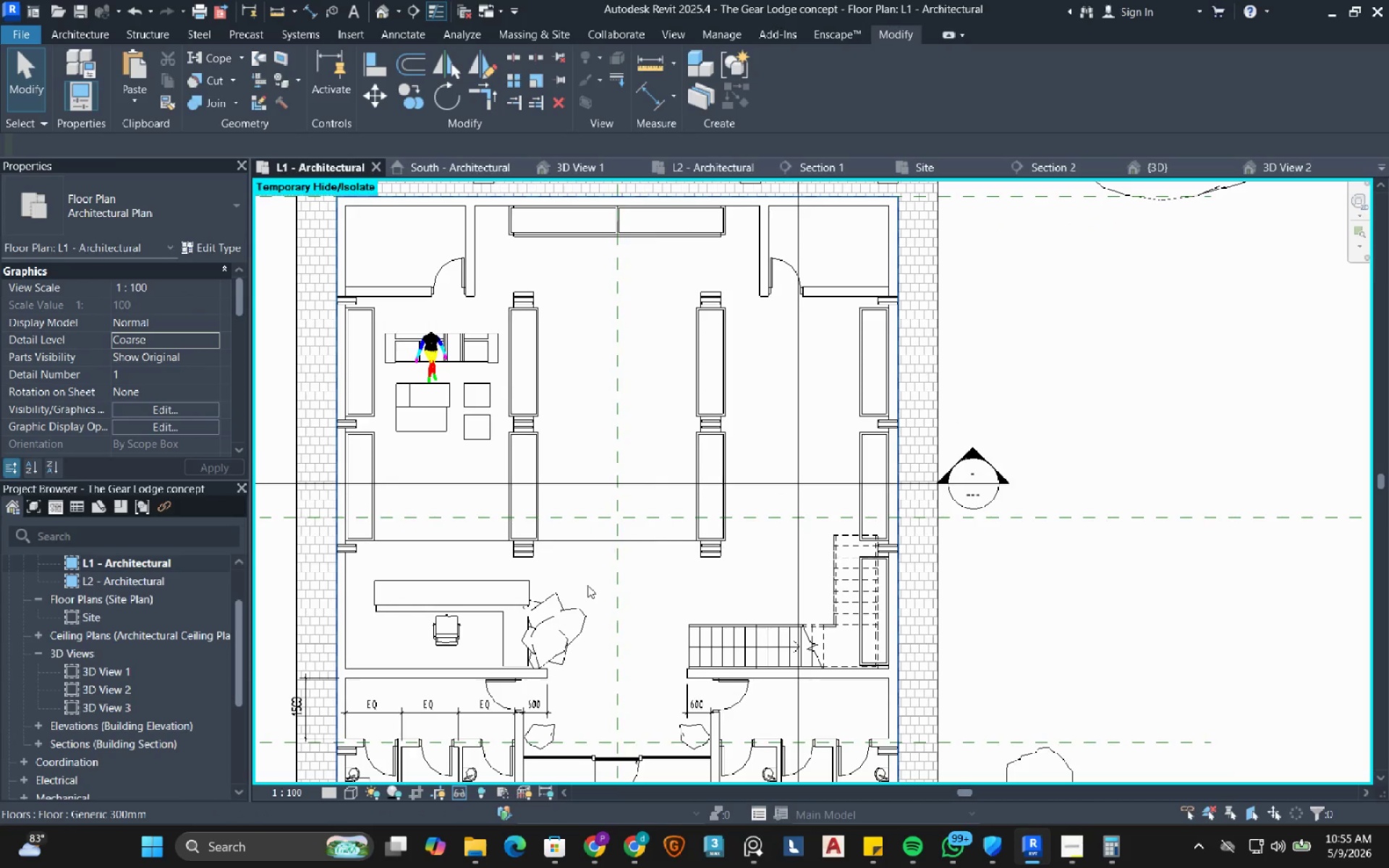 
wait(8.75)
 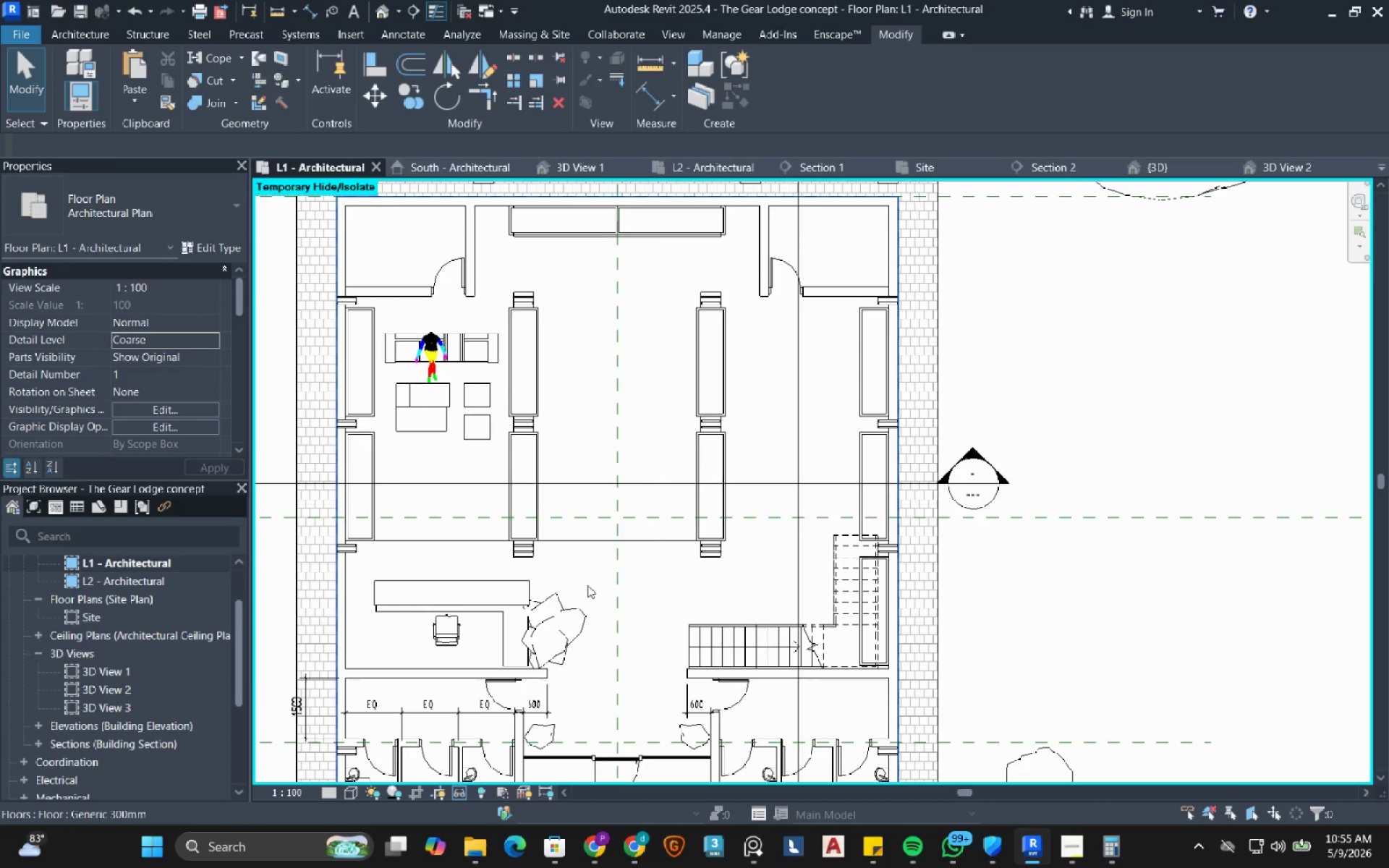 
double_click([120, 584])
 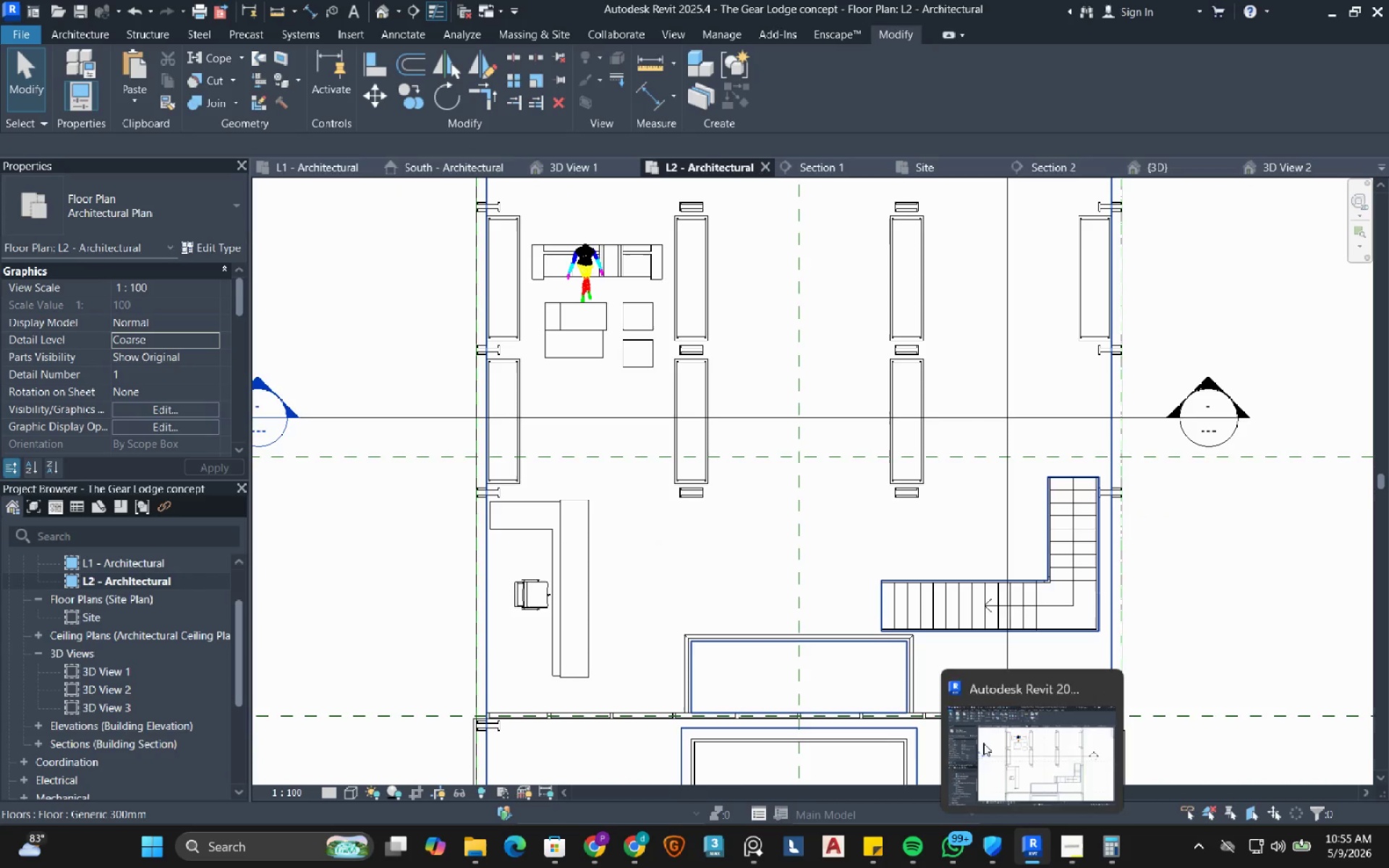 
left_click([827, 30])
 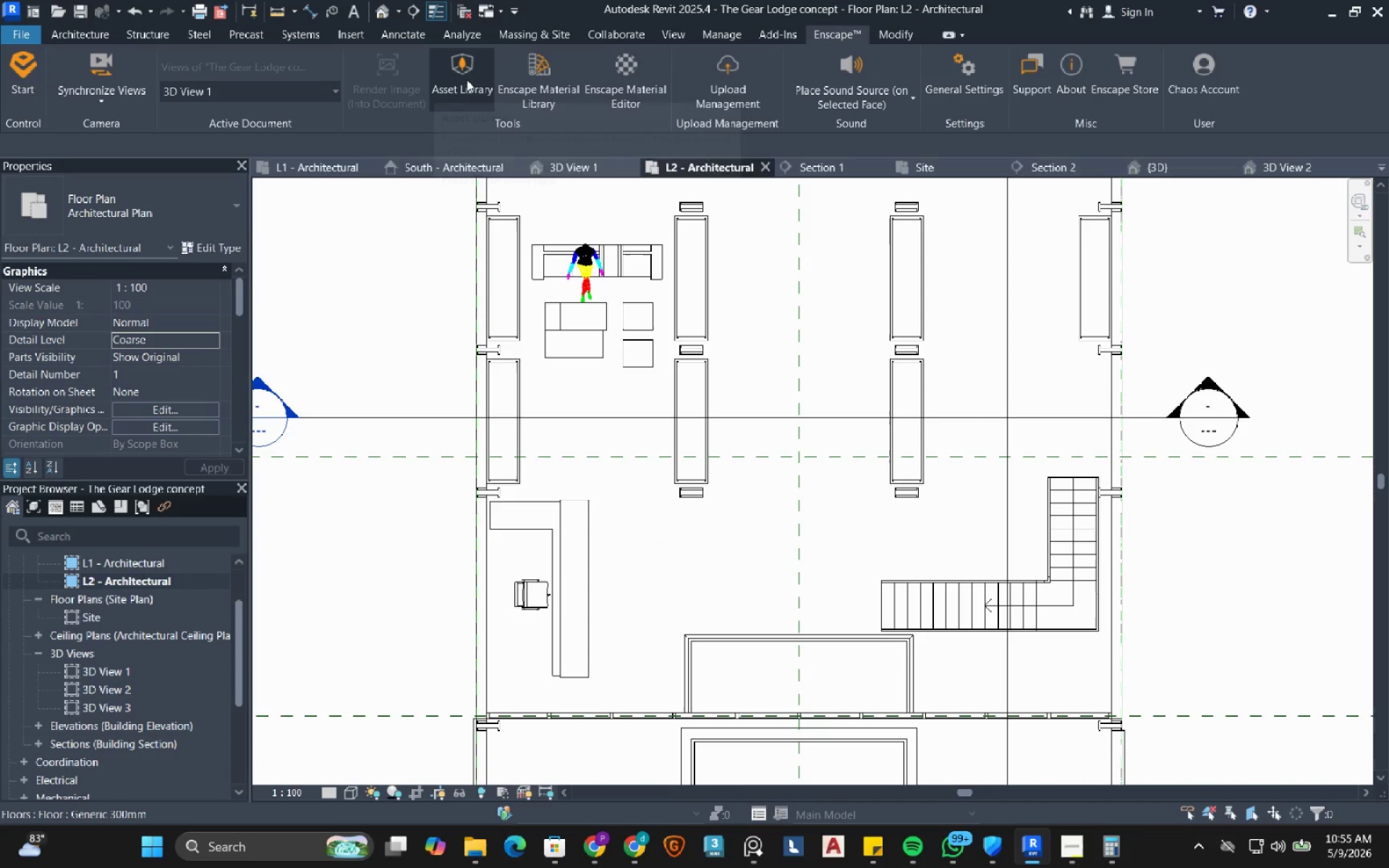 
left_click([470, 73])
 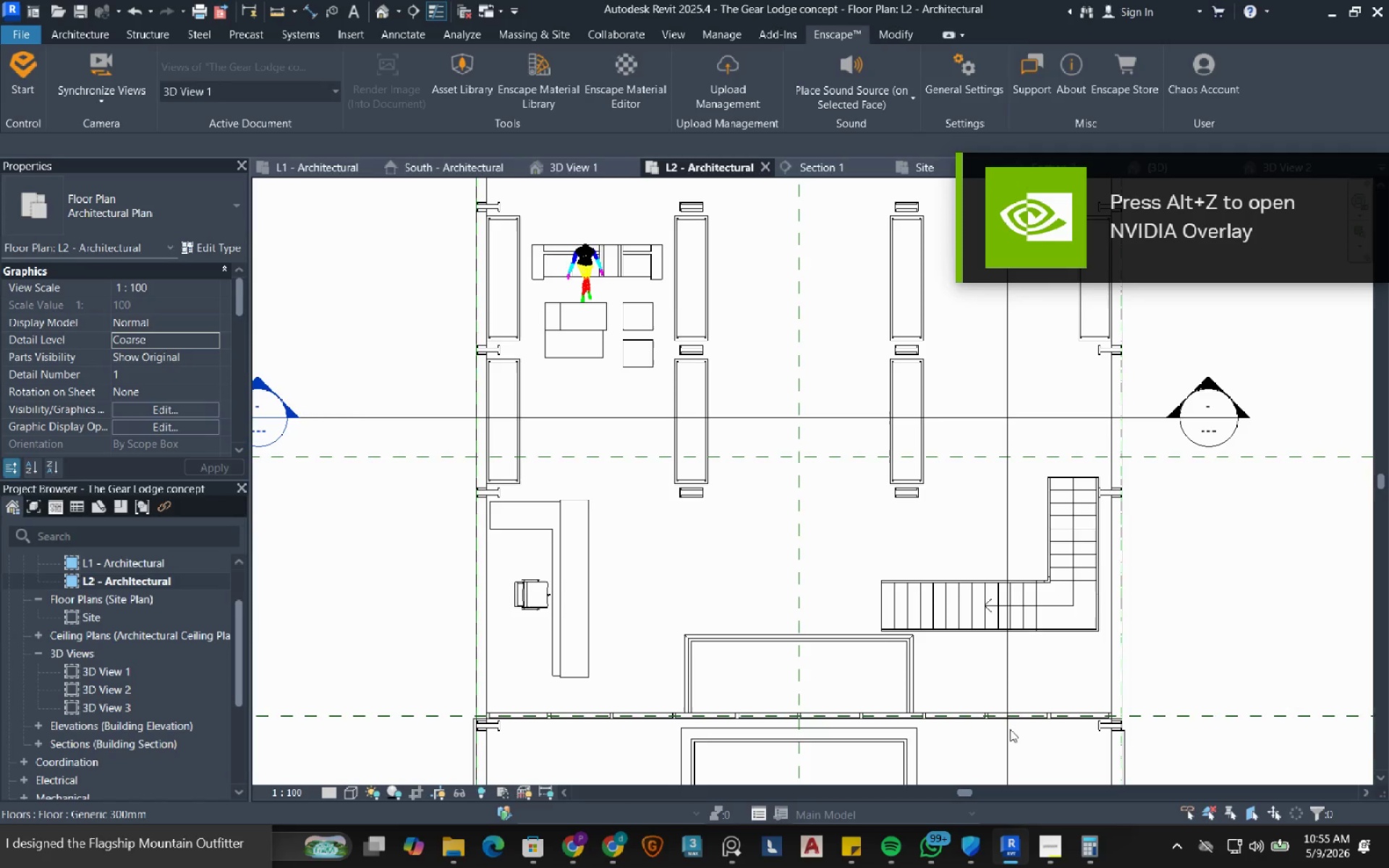 
wait(10.11)
 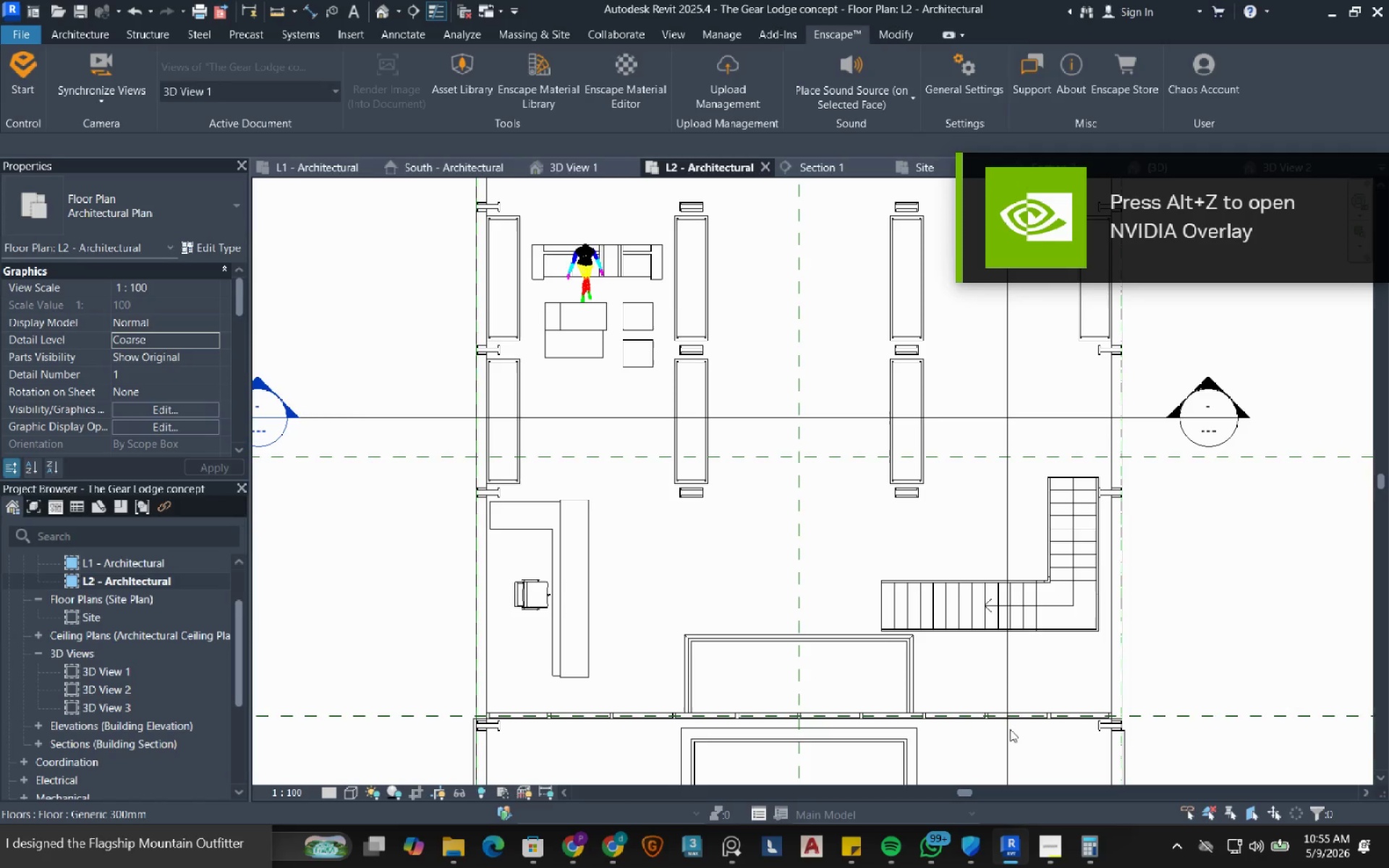 
left_click([1024, 755])
 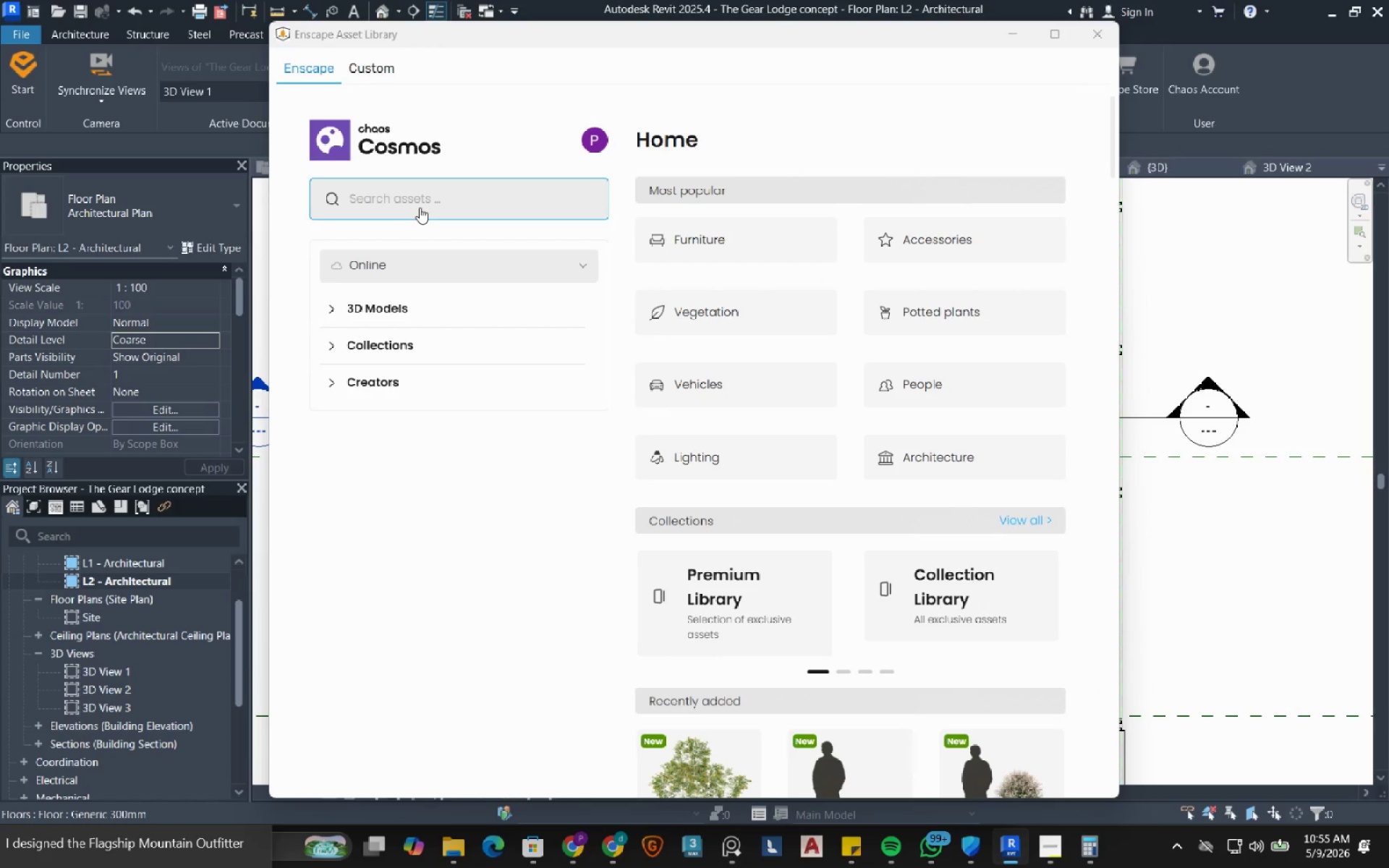 
left_click([420, 199])
 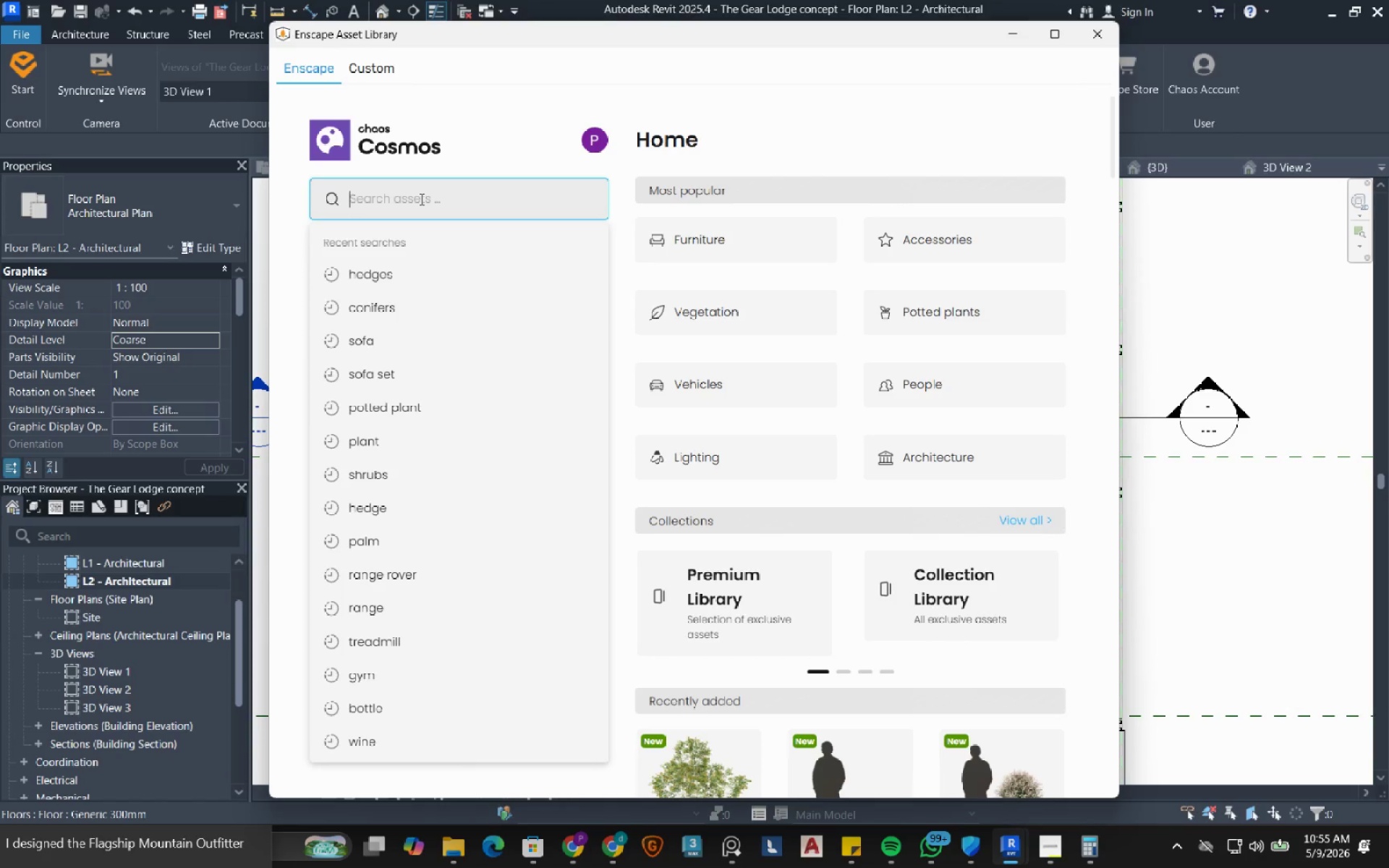 
type(mannequin)
 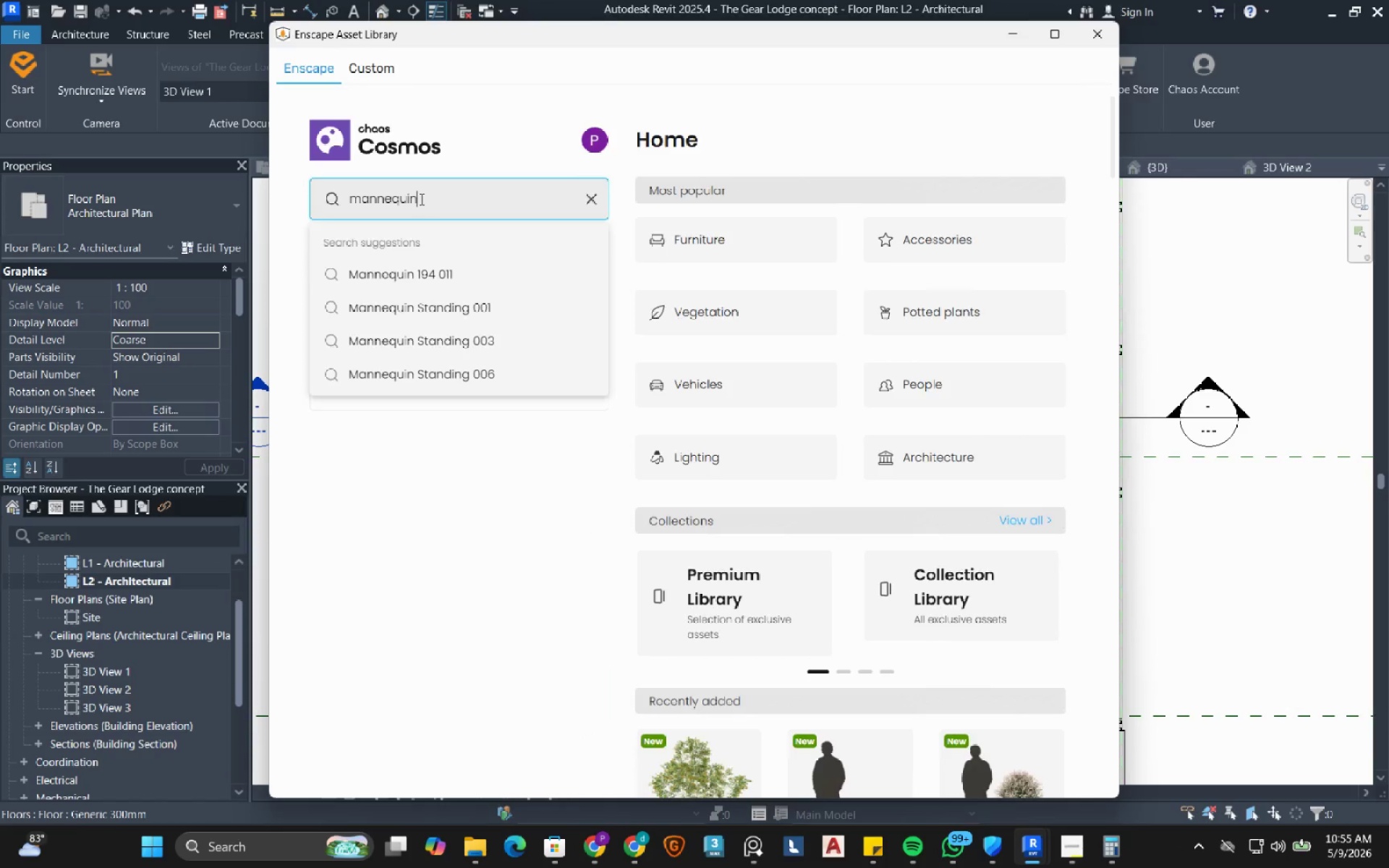 
key(Enter)
 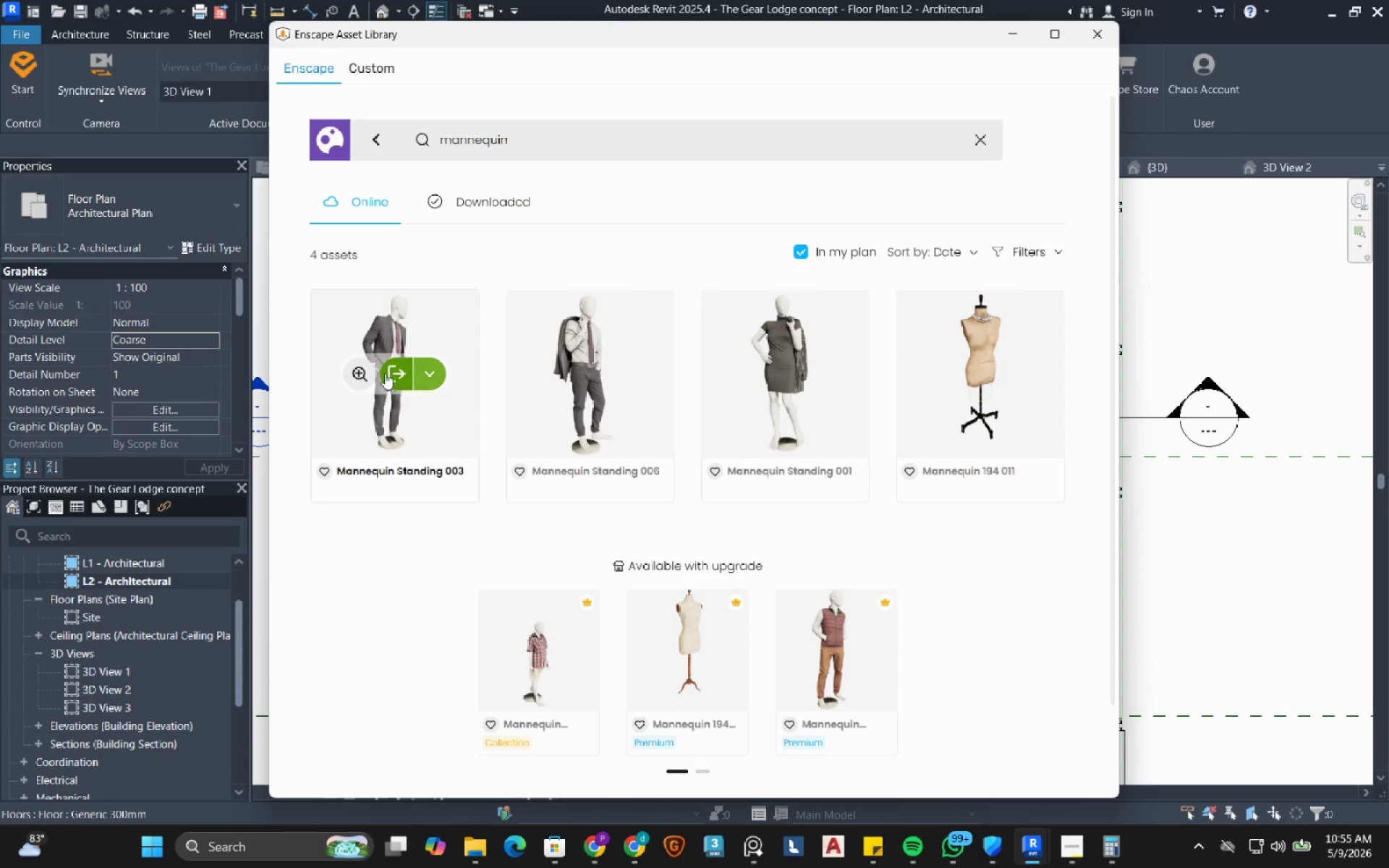 
wait(7.56)
 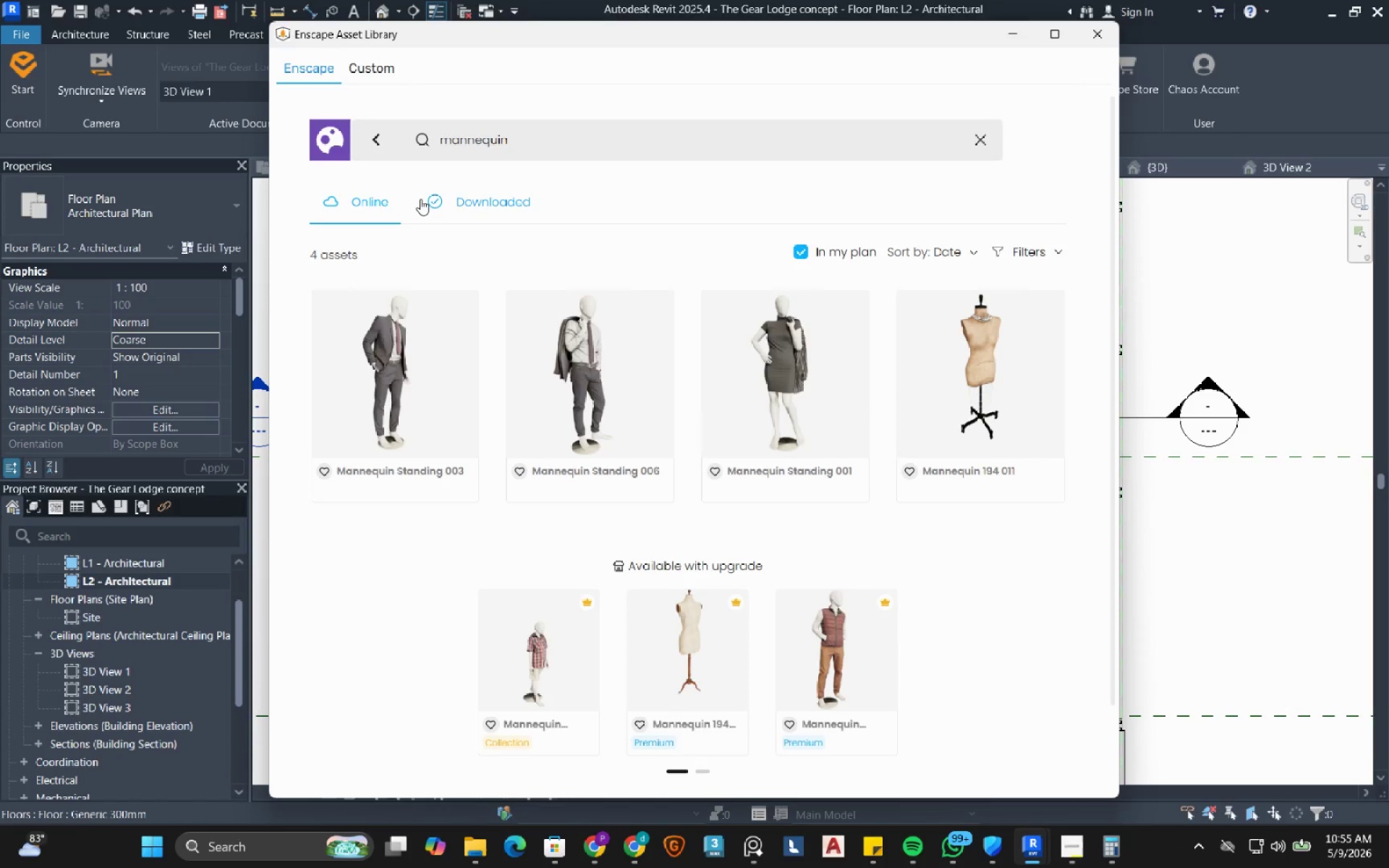 
left_click([393, 375])
 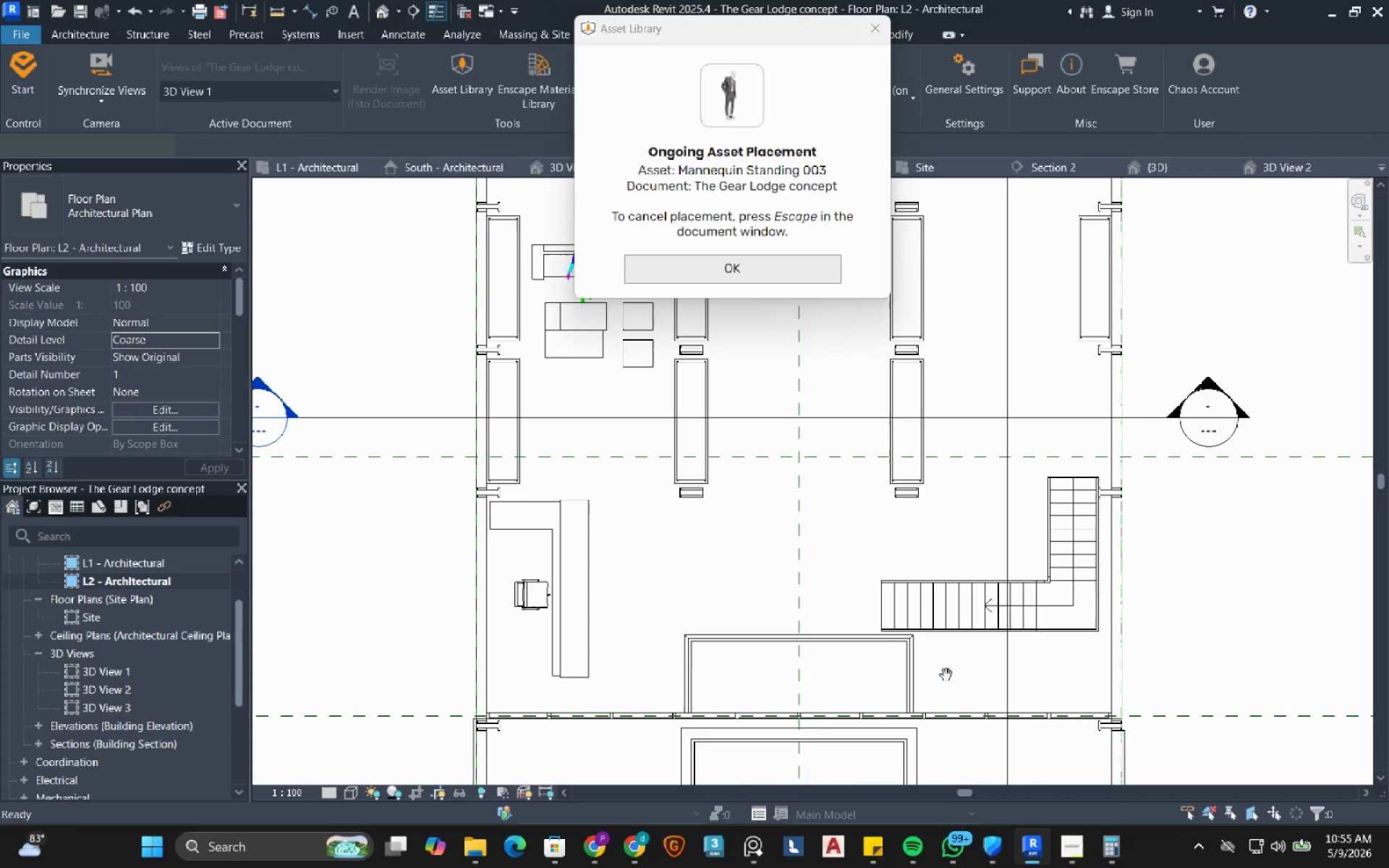 
wait(9.56)
 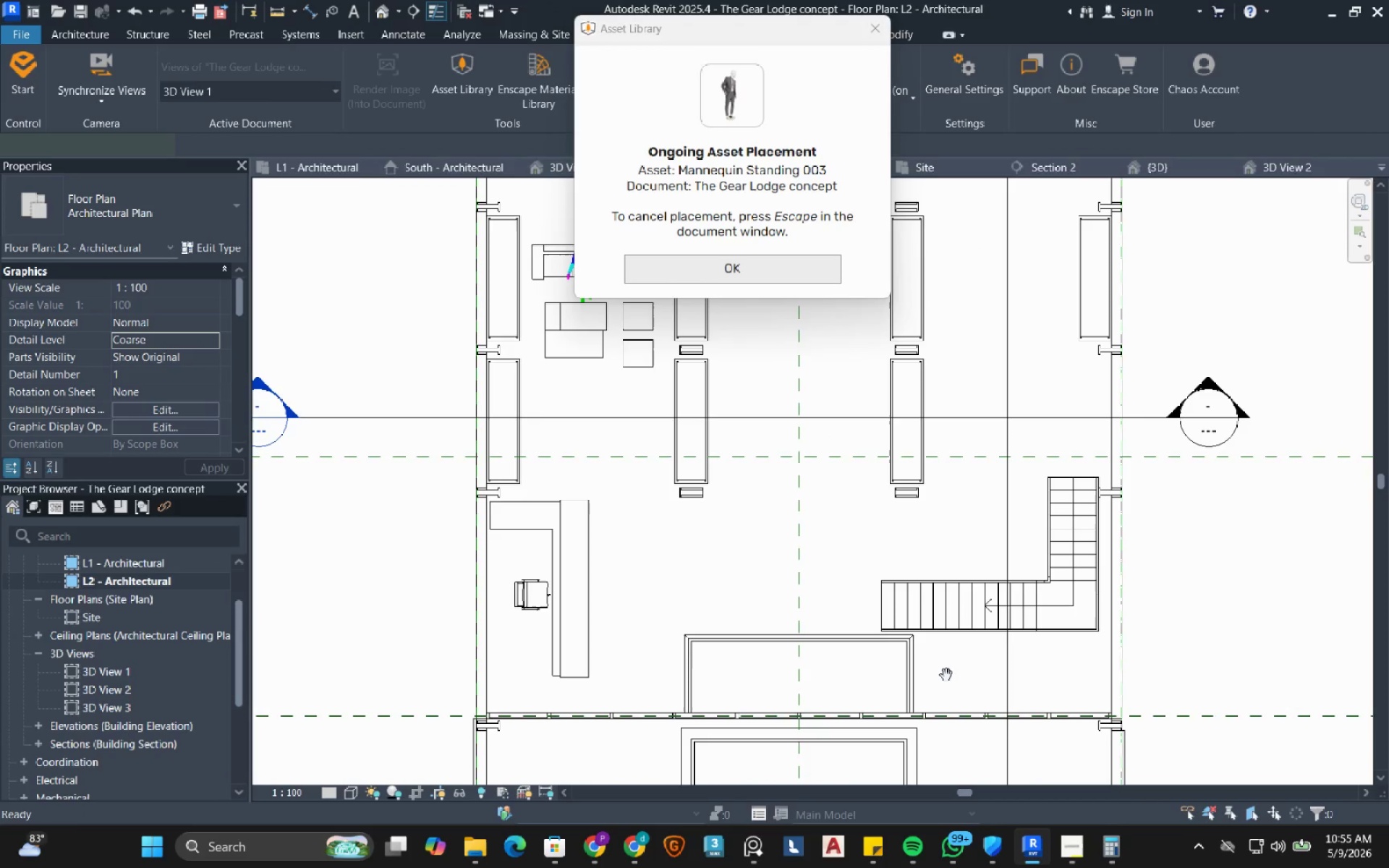 
left_click([941, 677])
 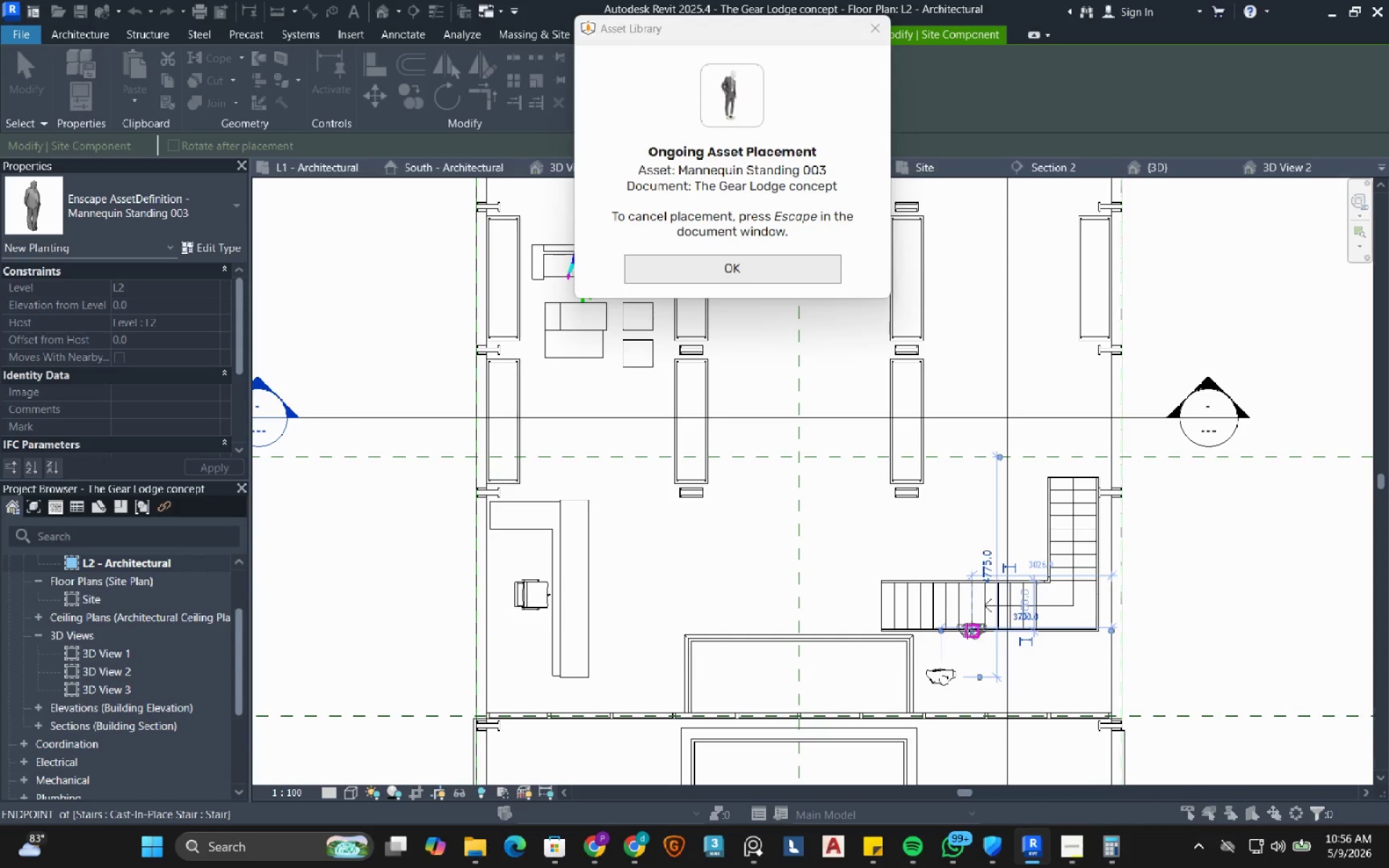 
key(Escape)
 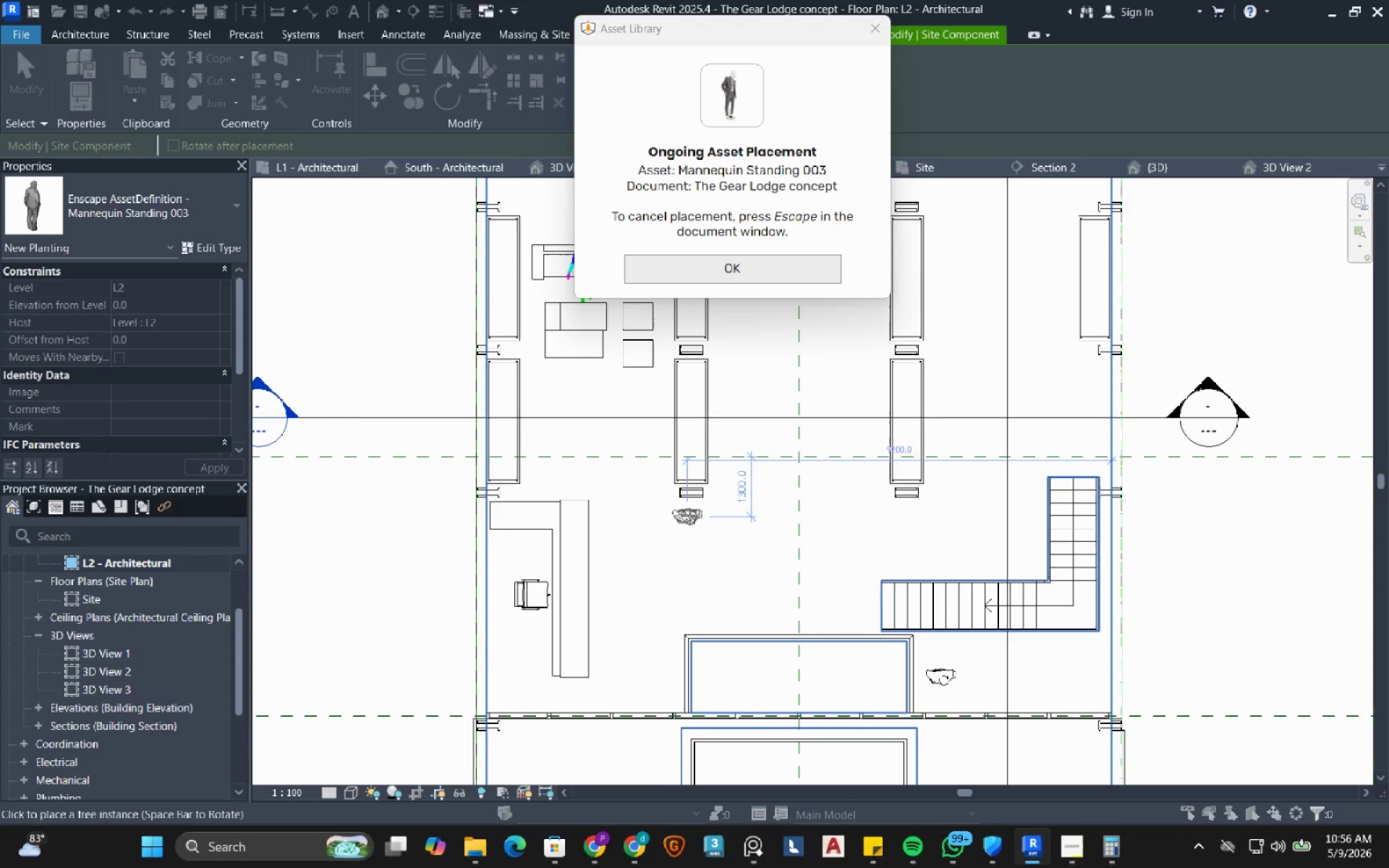 
key(Escape)
 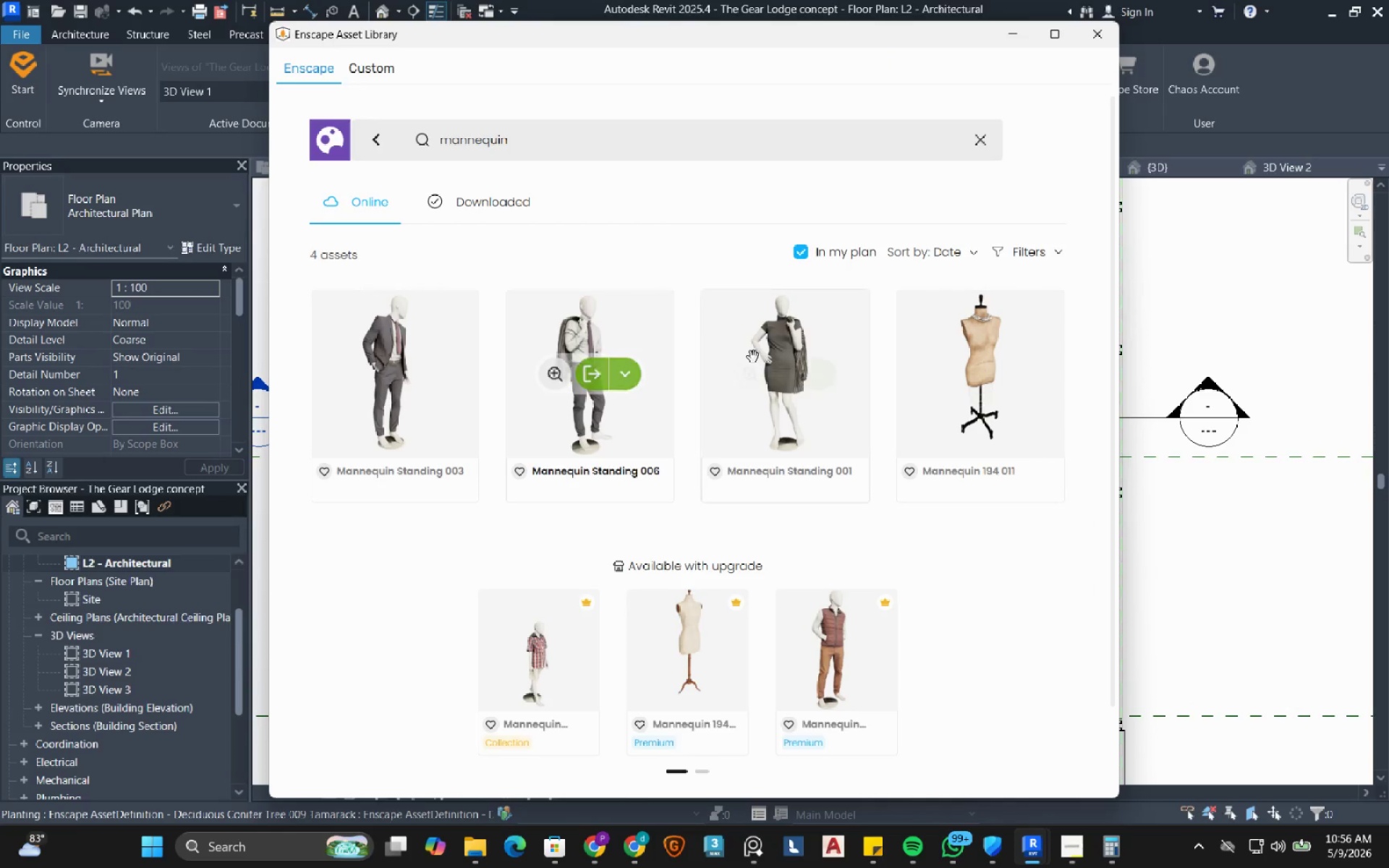 
left_click([783, 375])
 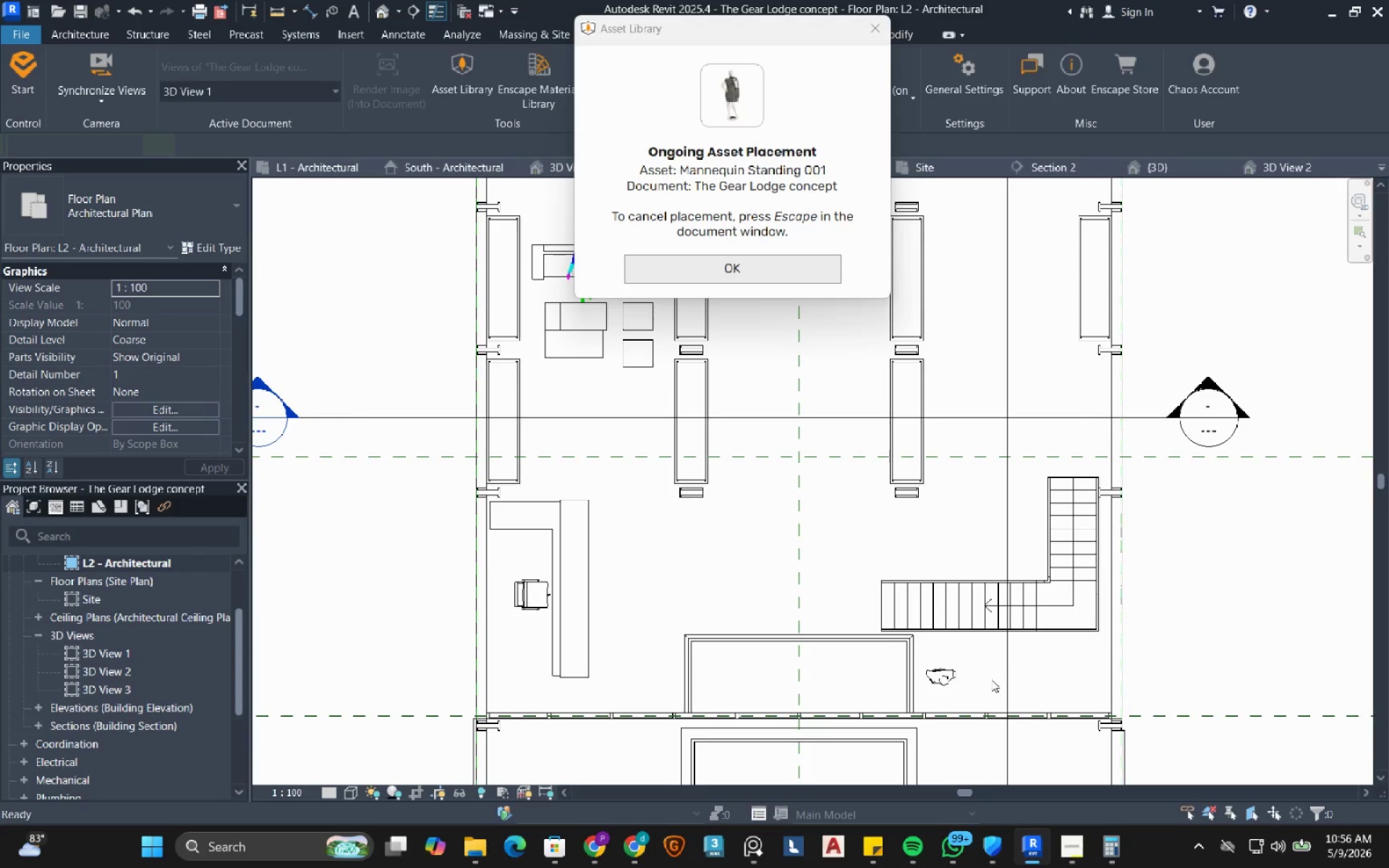 
wait(7.69)
 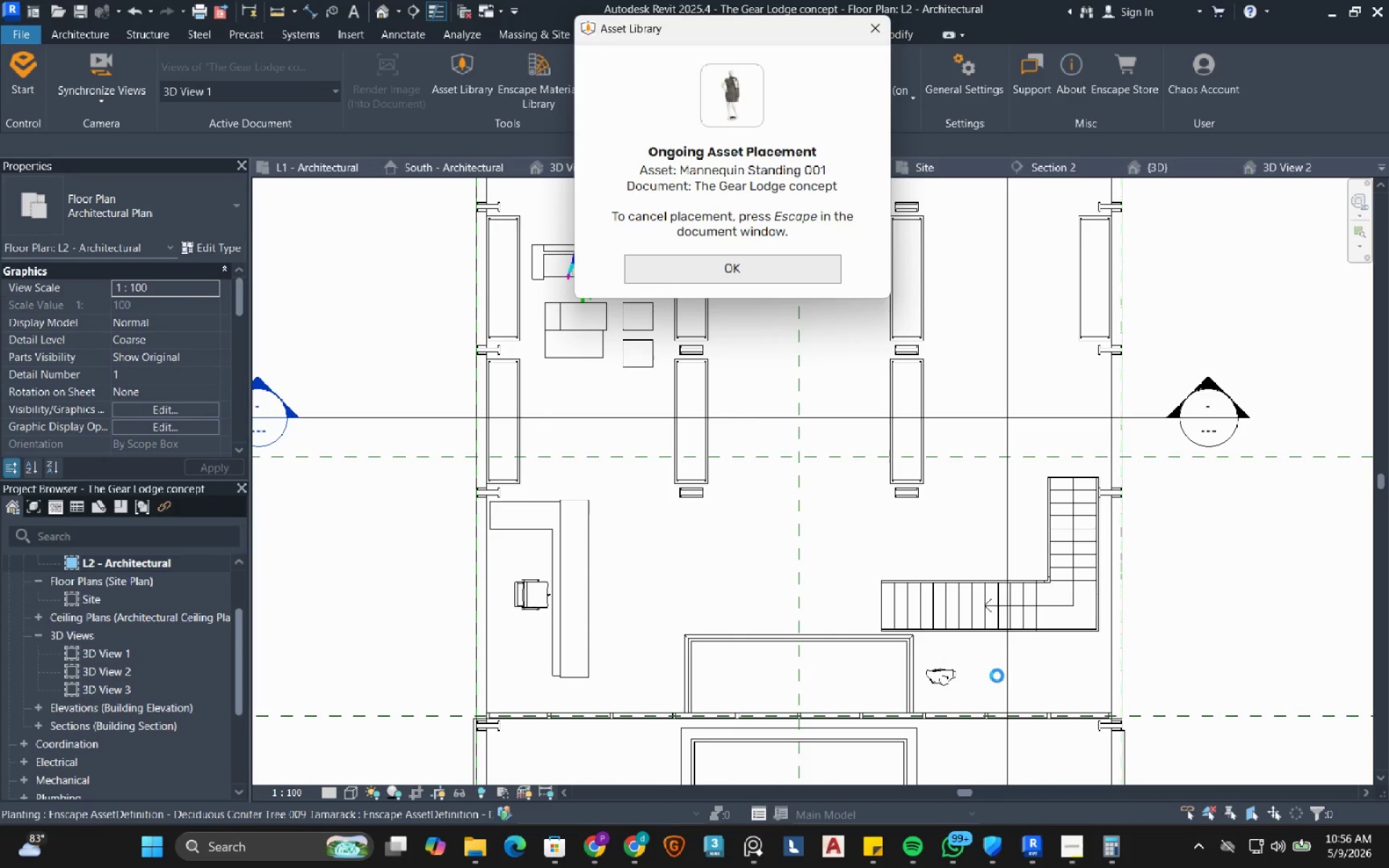 
left_click([997, 674])
 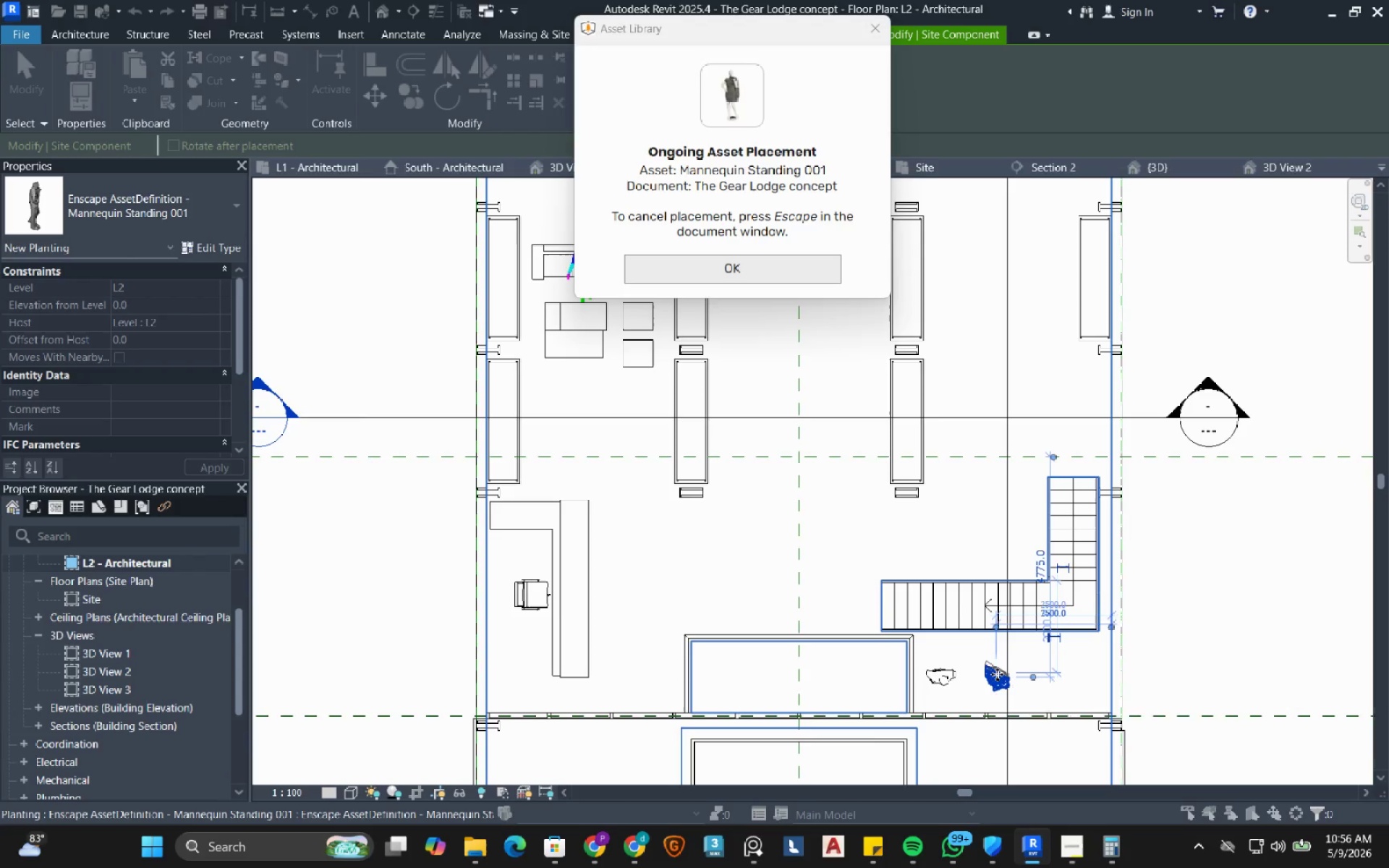 
key(Escape)
 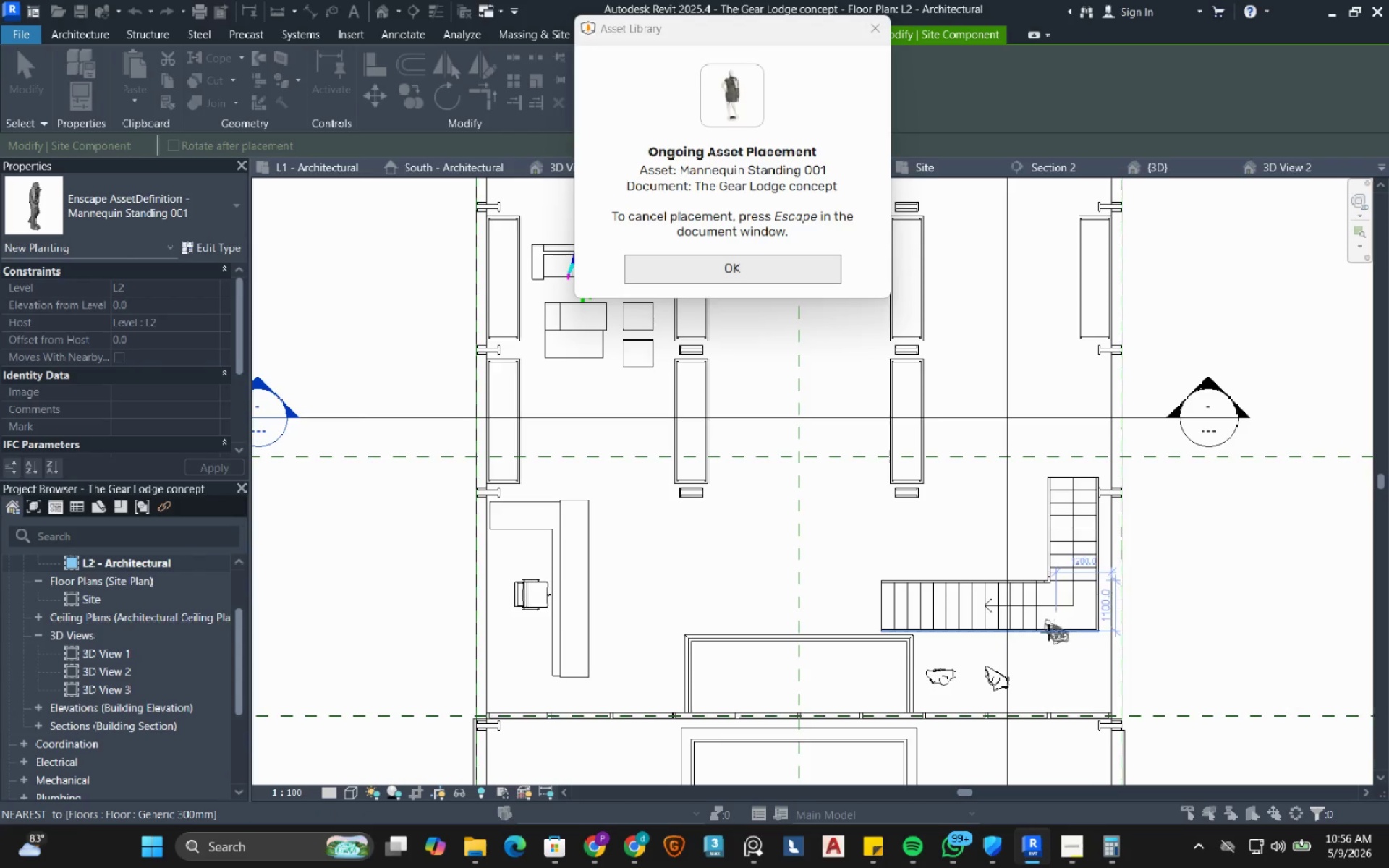 
key(Escape)
 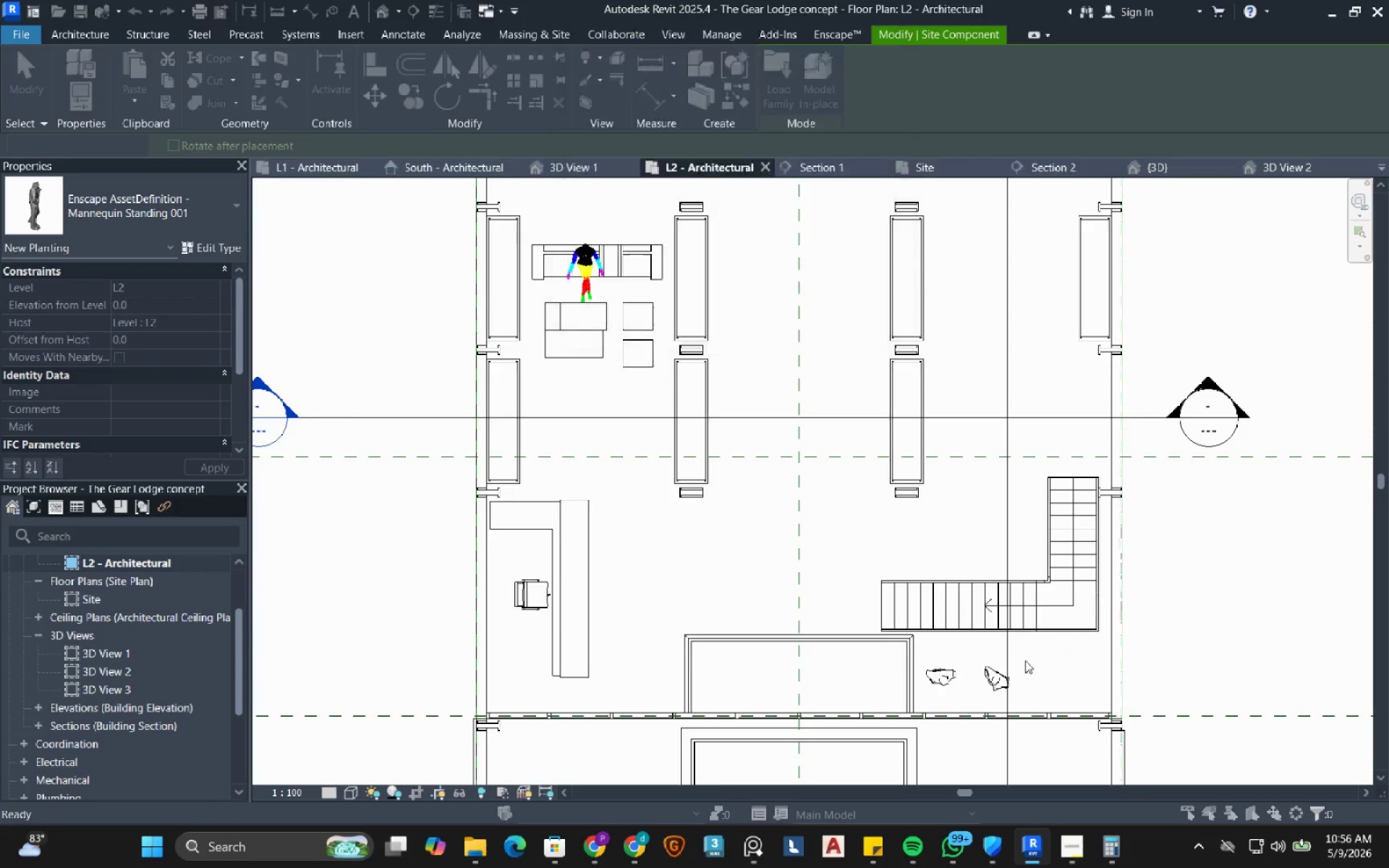 
key(Escape)
 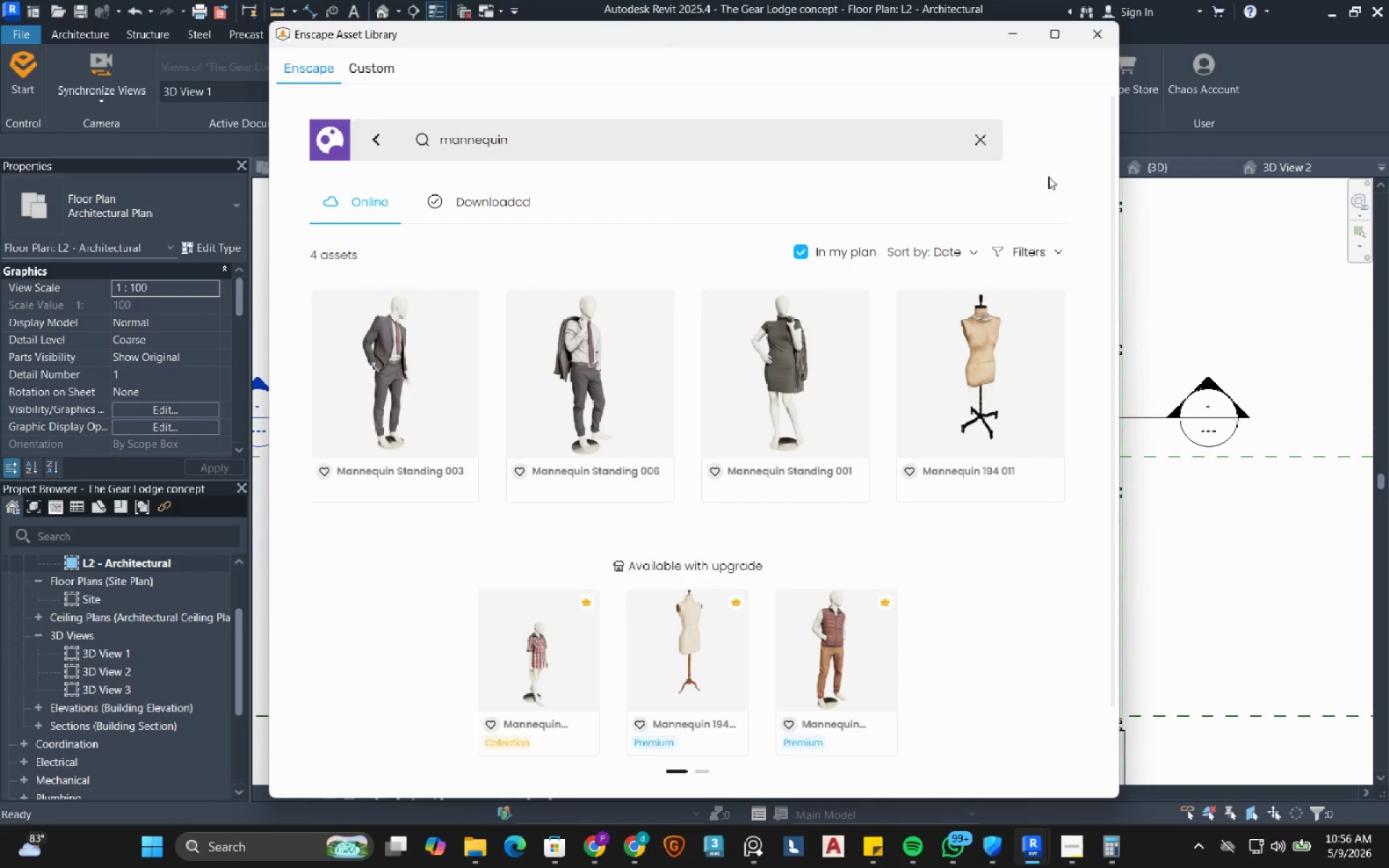 
mouse_move([1024, 63])
 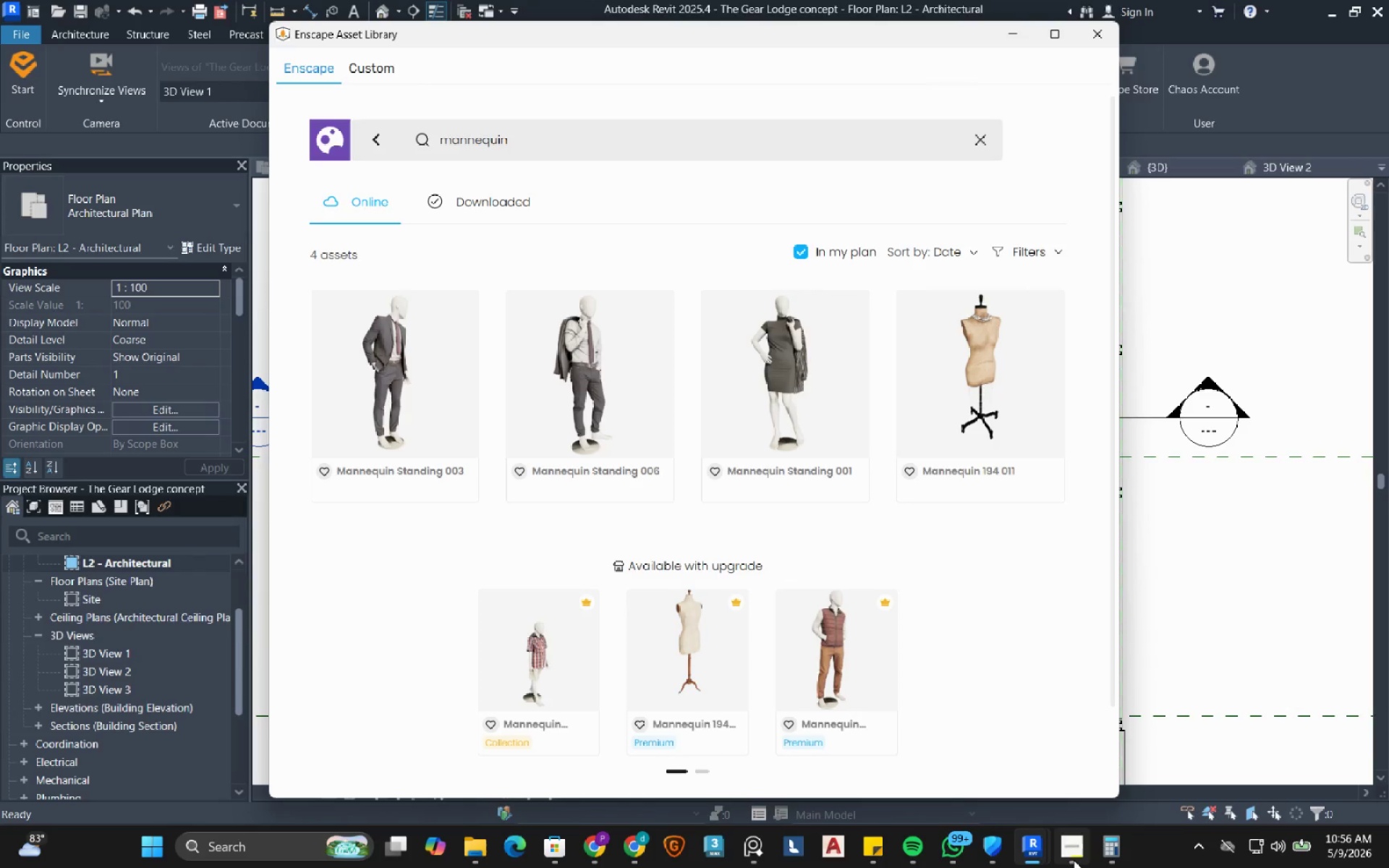 
left_click([1074, 860])